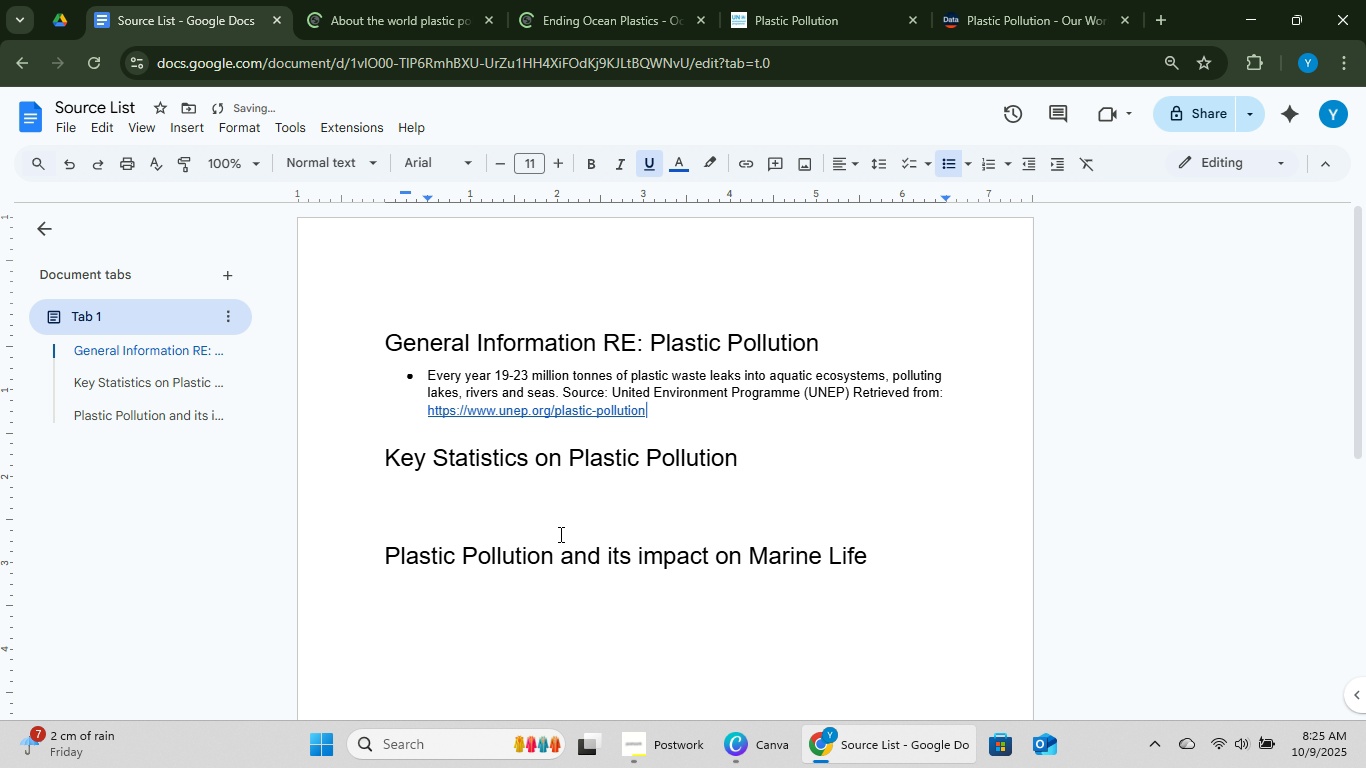 
hold_key(key=ControlLeft, duration=0.6)
 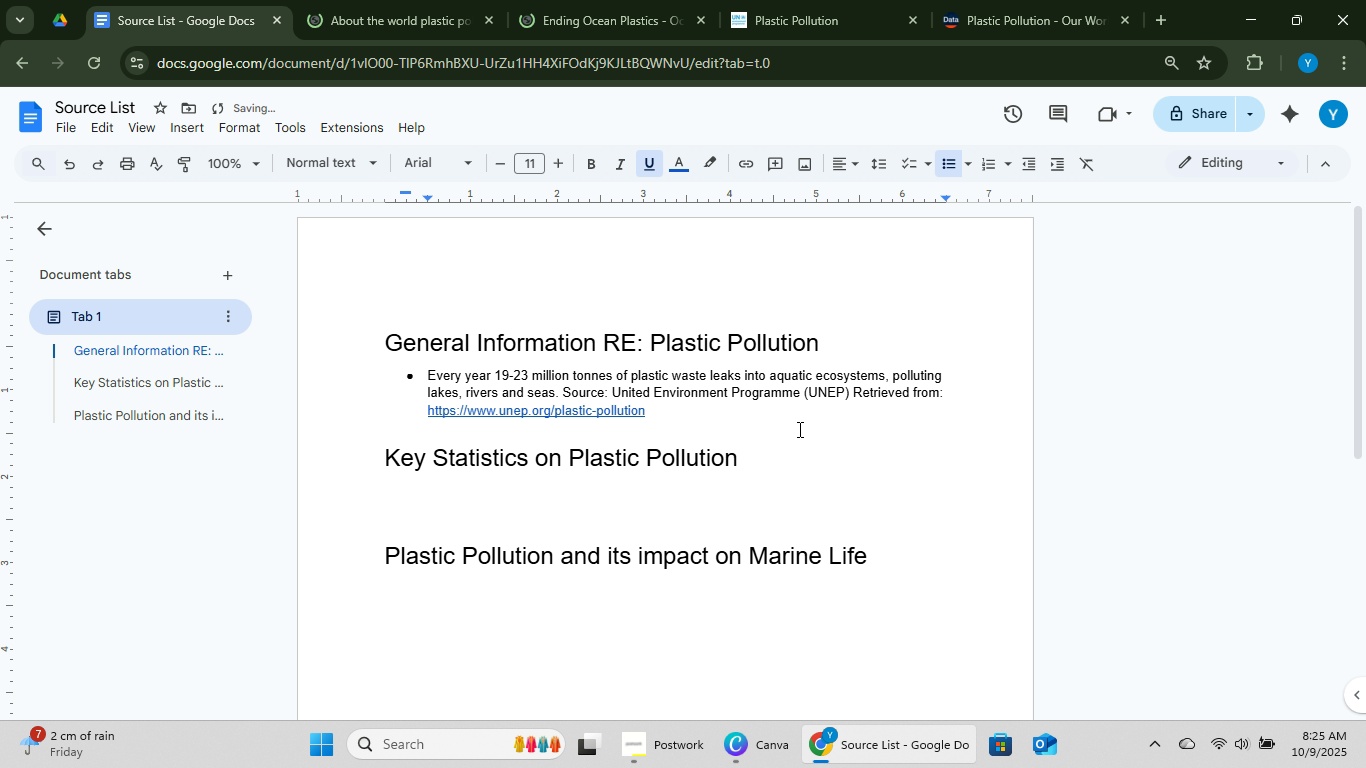 
key(NumpadEnter)
 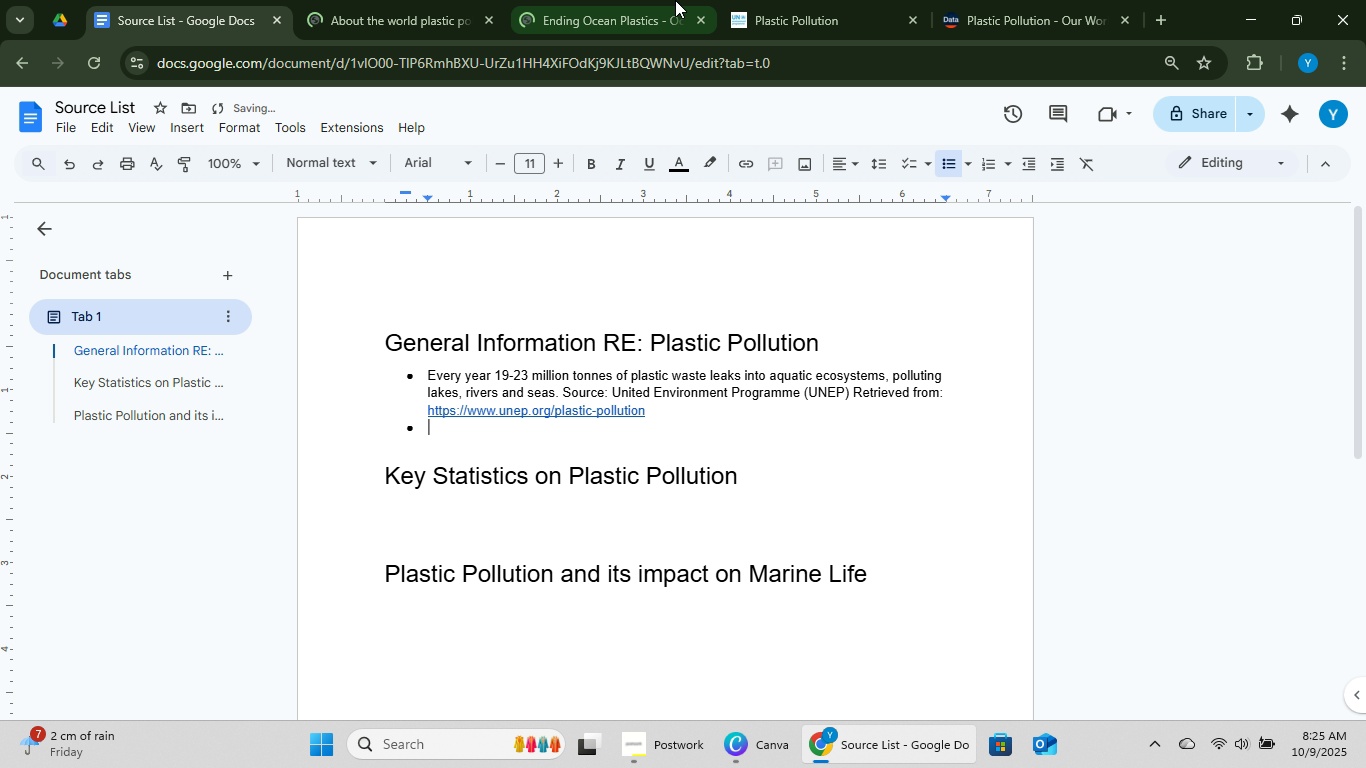 
left_click([673, 0])
 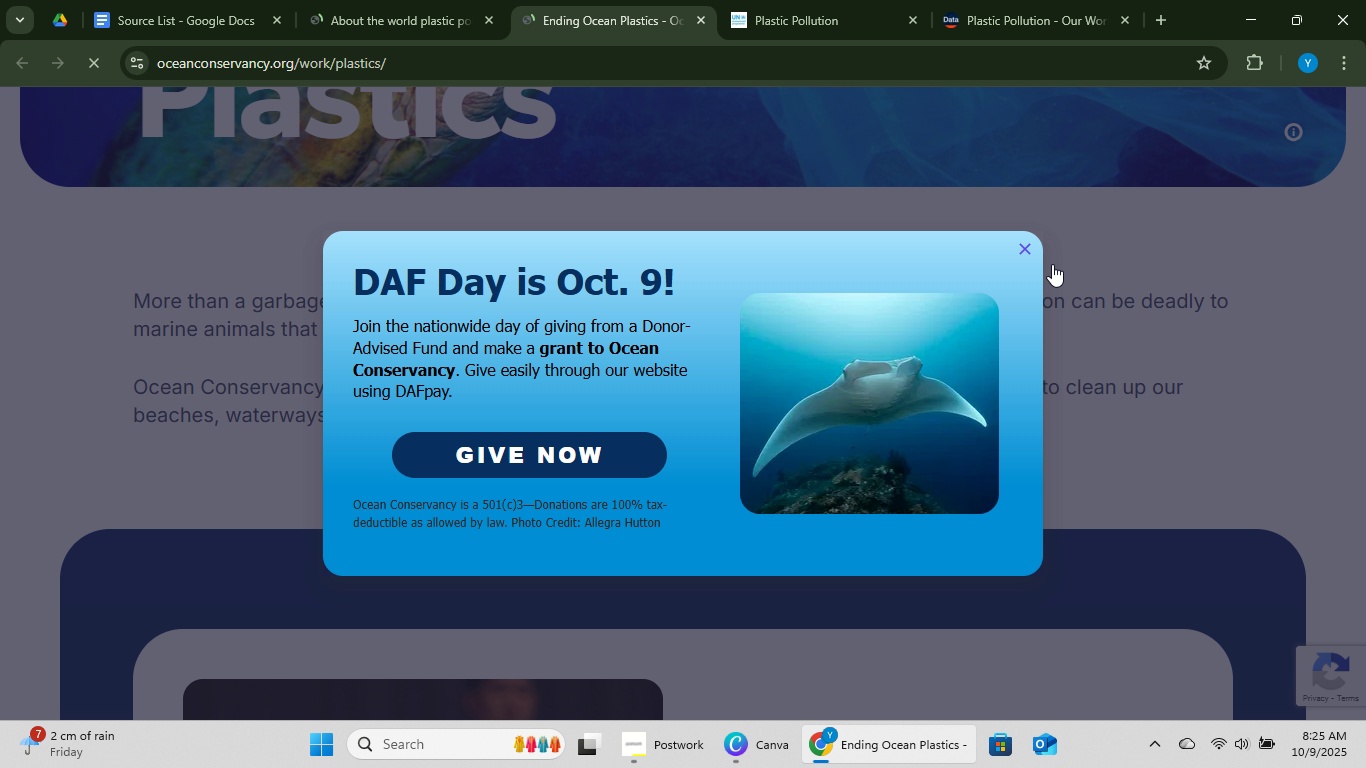 
left_click([1039, 248])
 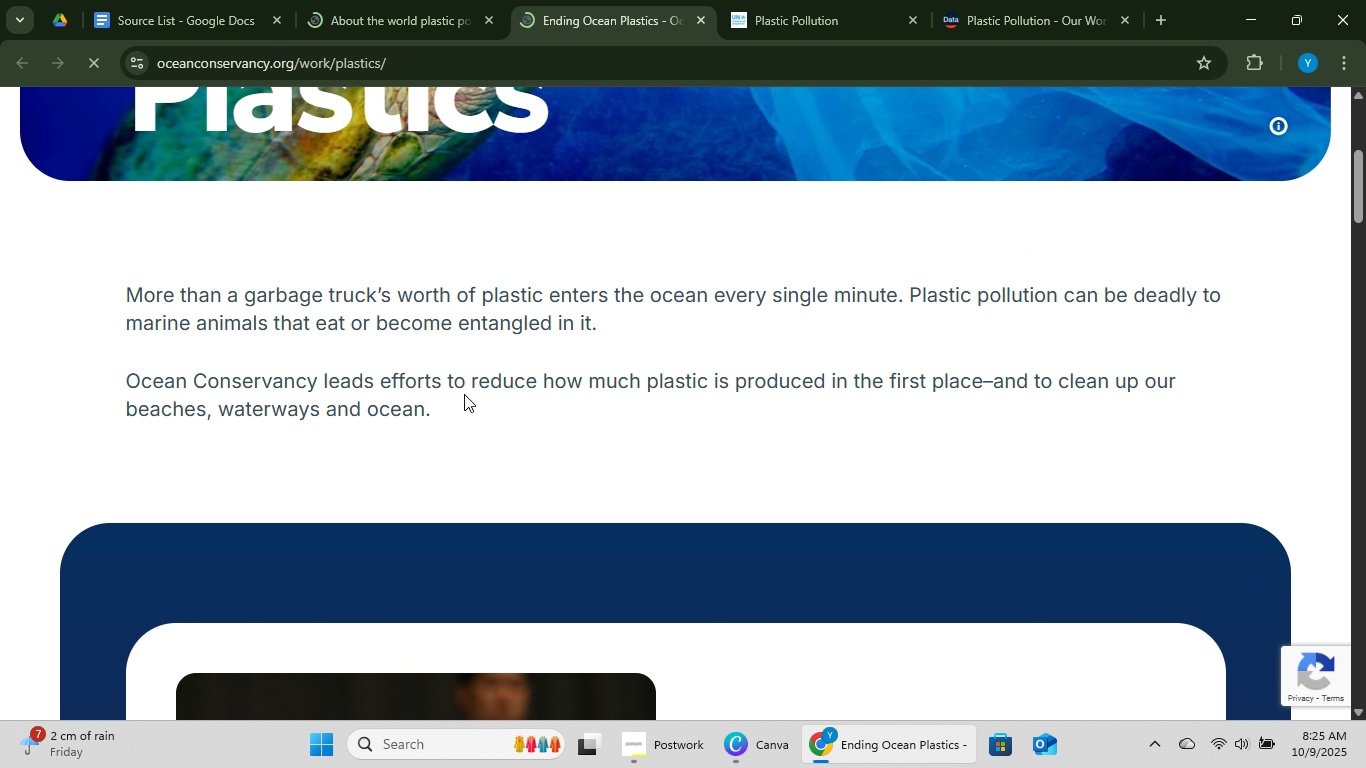 
scroll: coordinate [476, 394], scroll_direction: up, amount: 5.0
 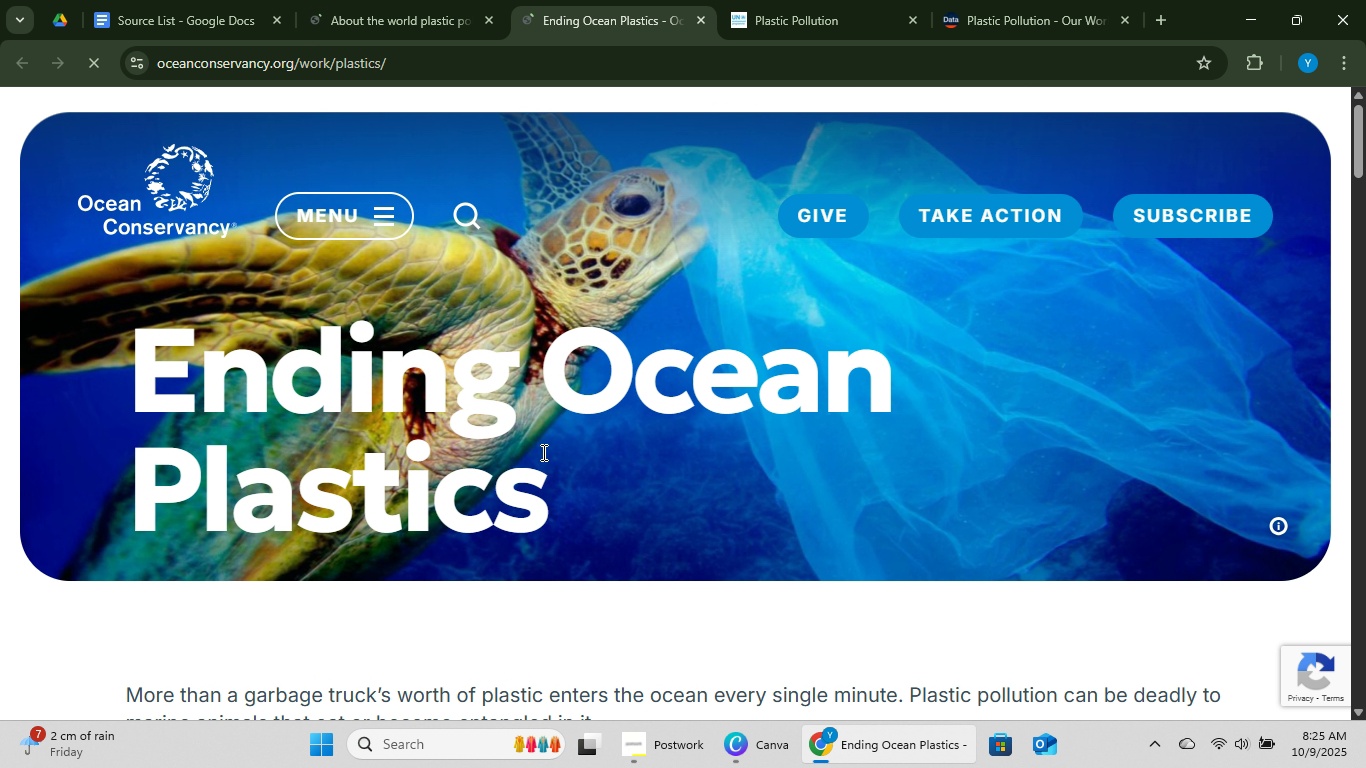 
scroll: coordinate [917, 537], scroll_direction: down, amount: 4.0
 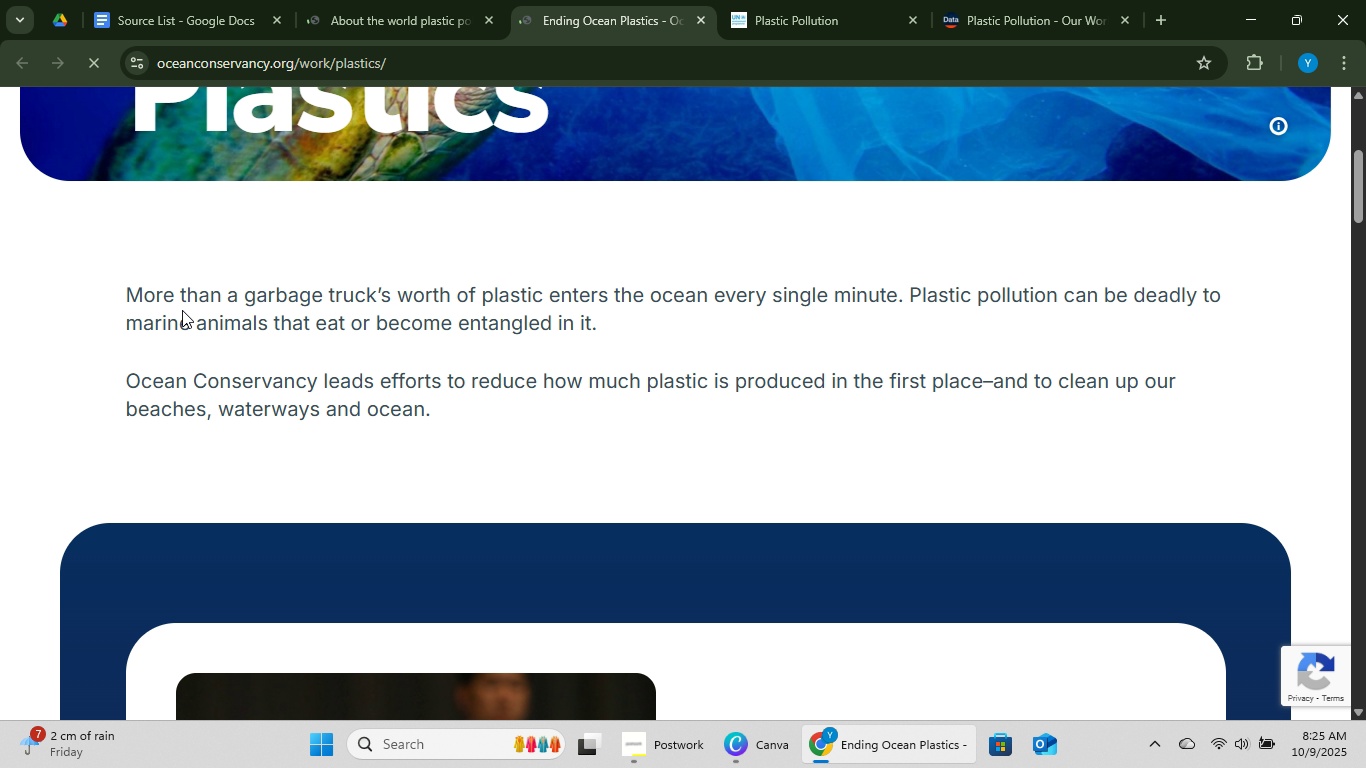 
left_click_drag(start_coordinate=[137, 289], to_coordinate=[904, 299])
 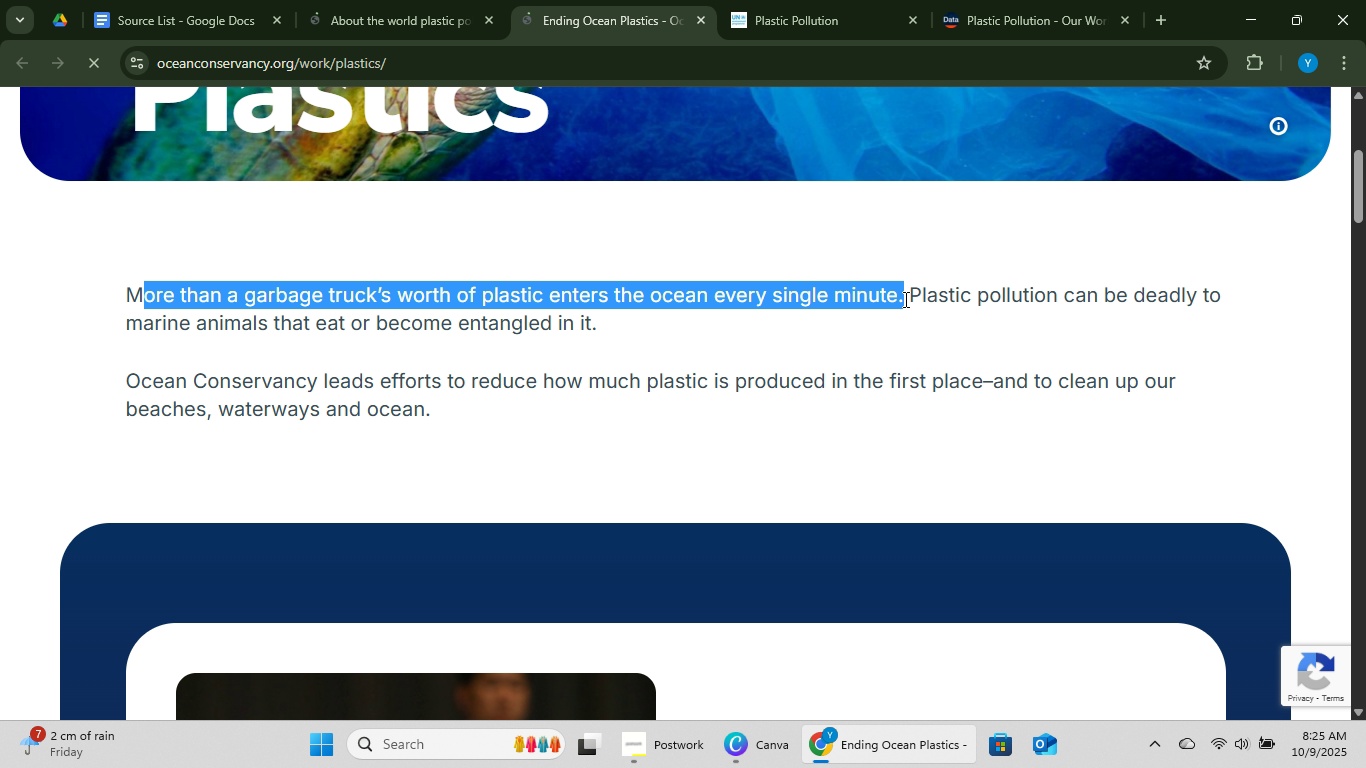 
key(Control+C)
 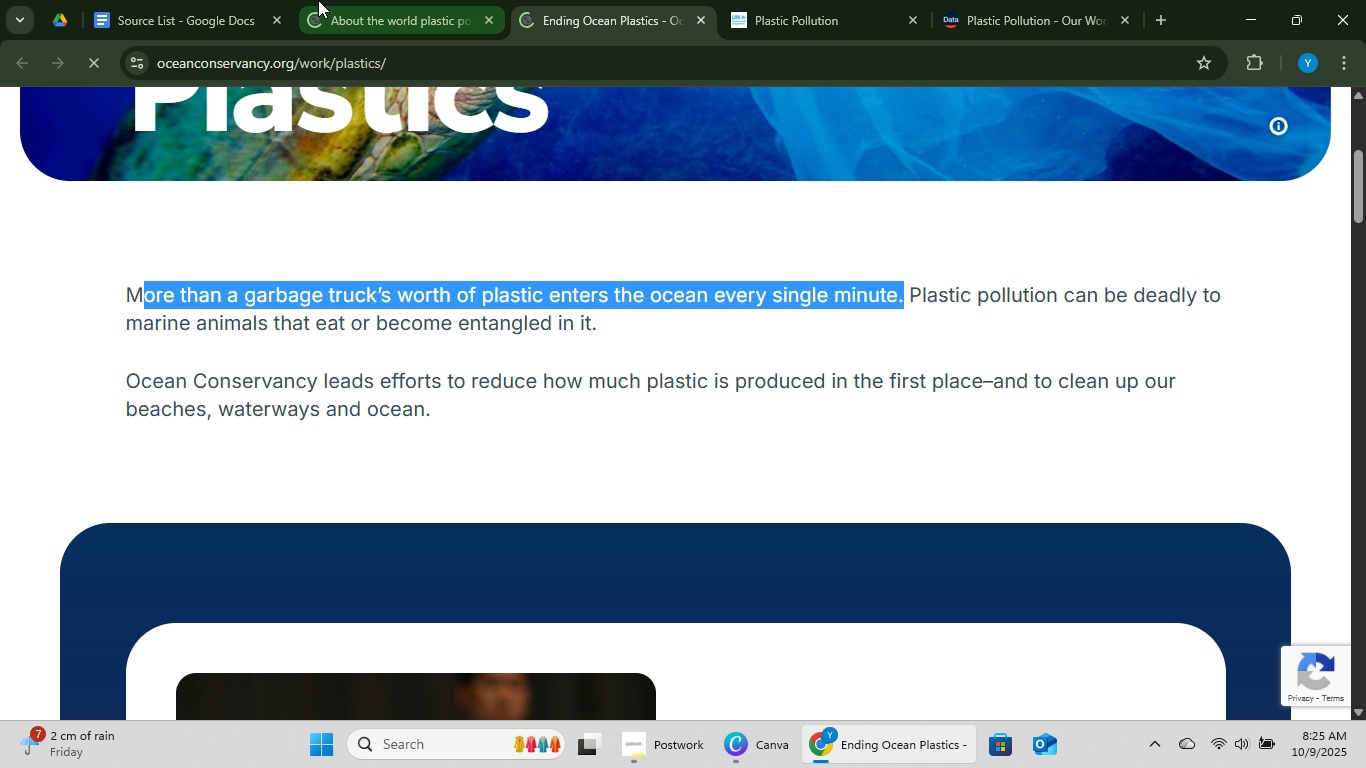 
key(Control+C)
 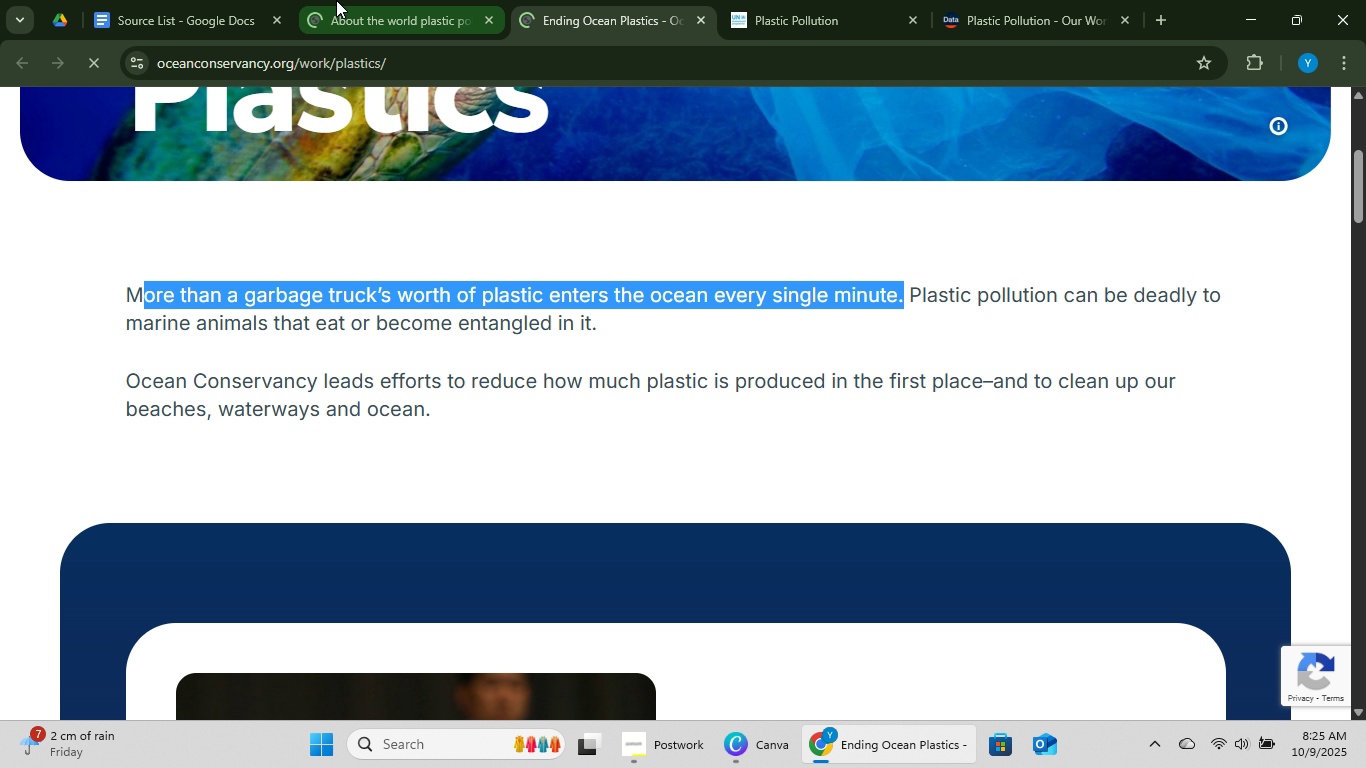 
key(Control+C)
 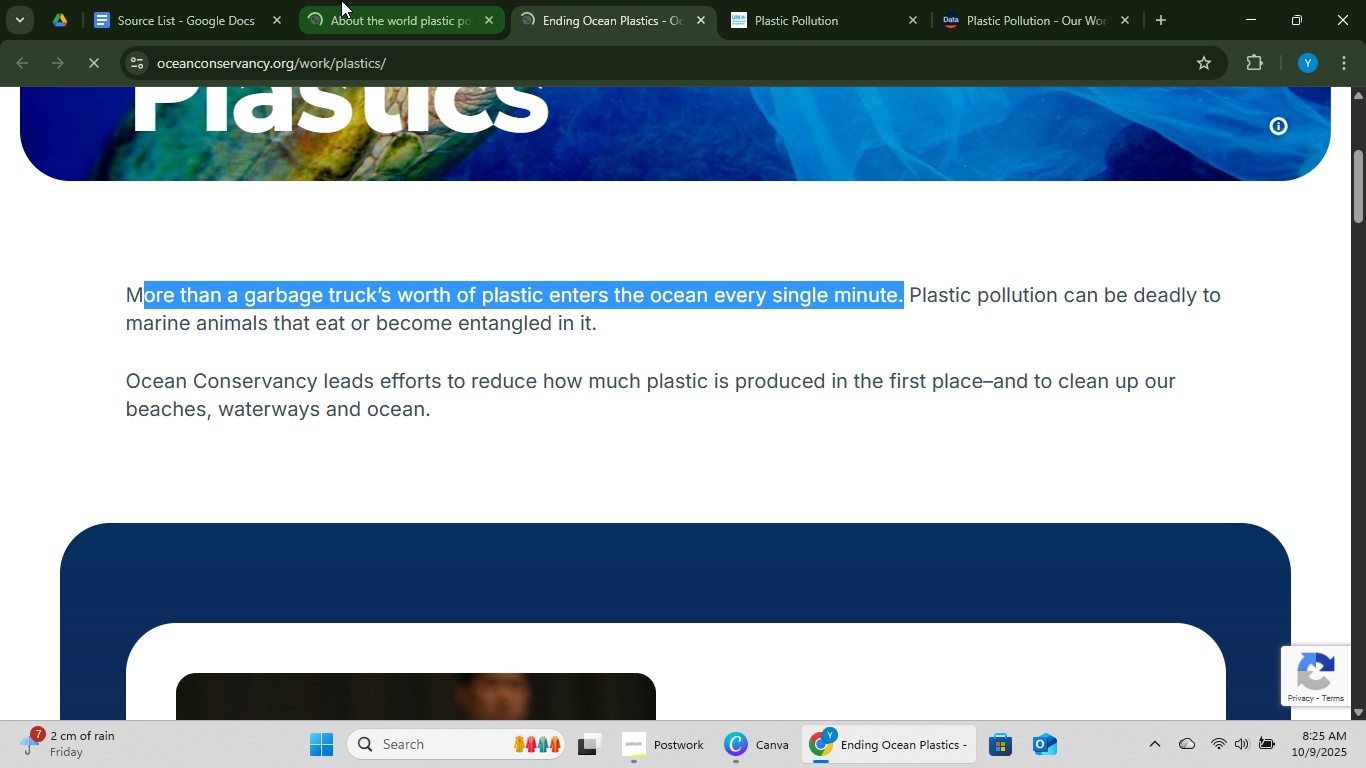 
left_click([341, 0])
 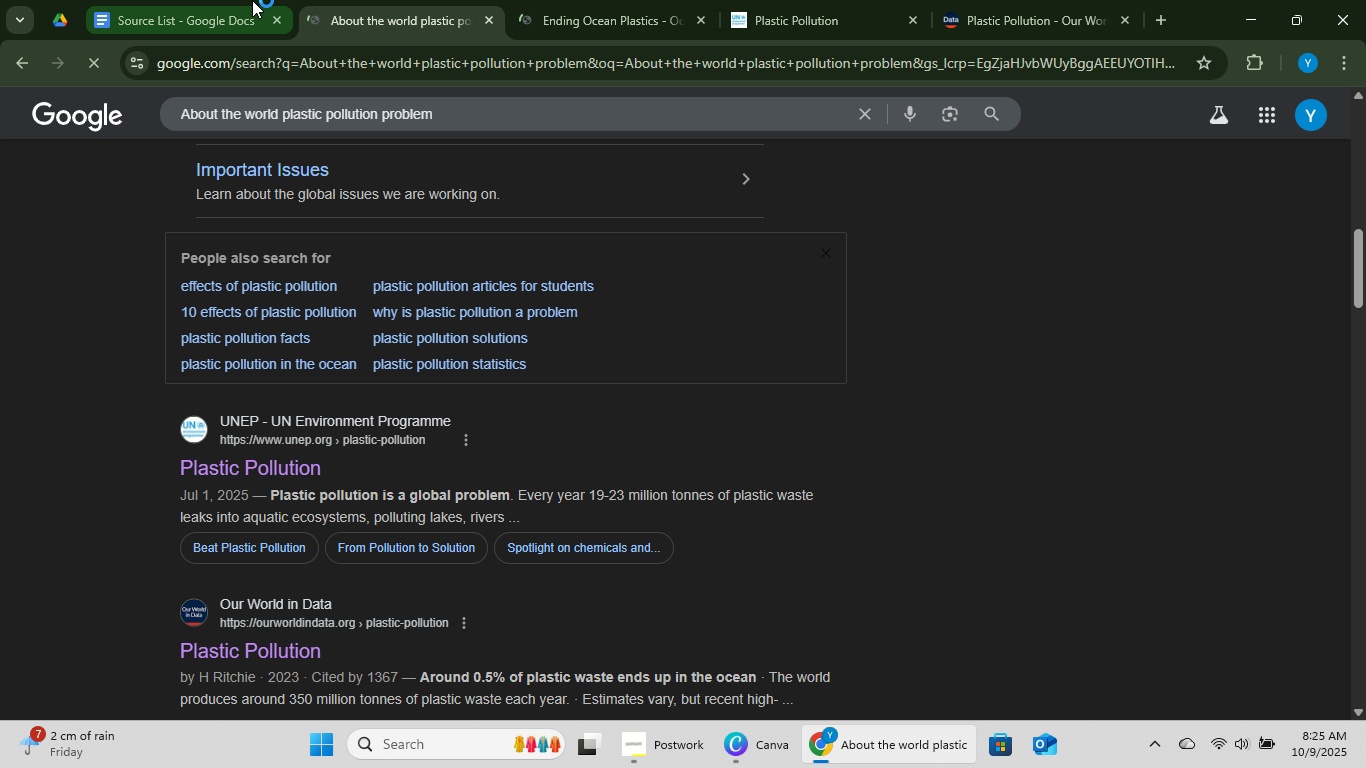 
left_click([252, 0])
 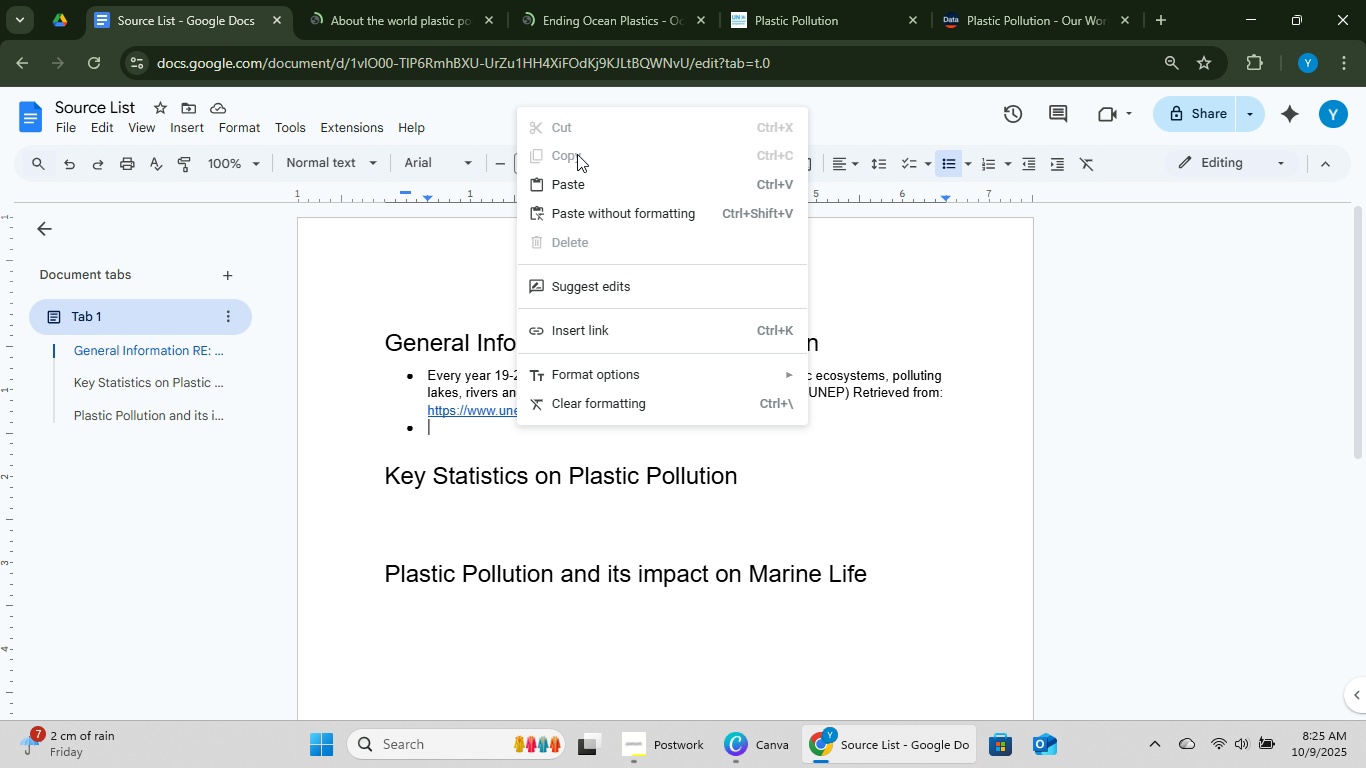 
left_click([596, 215])
 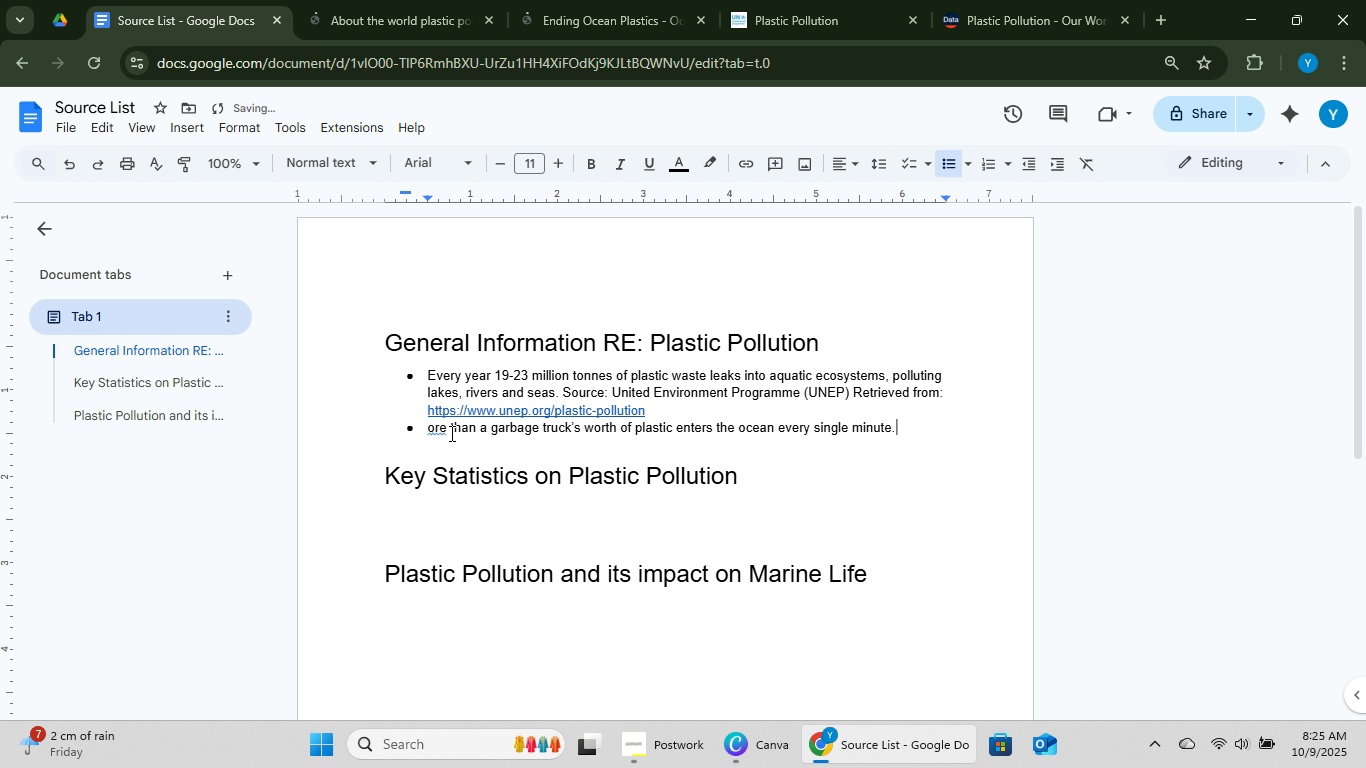 
left_click([431, 426])
 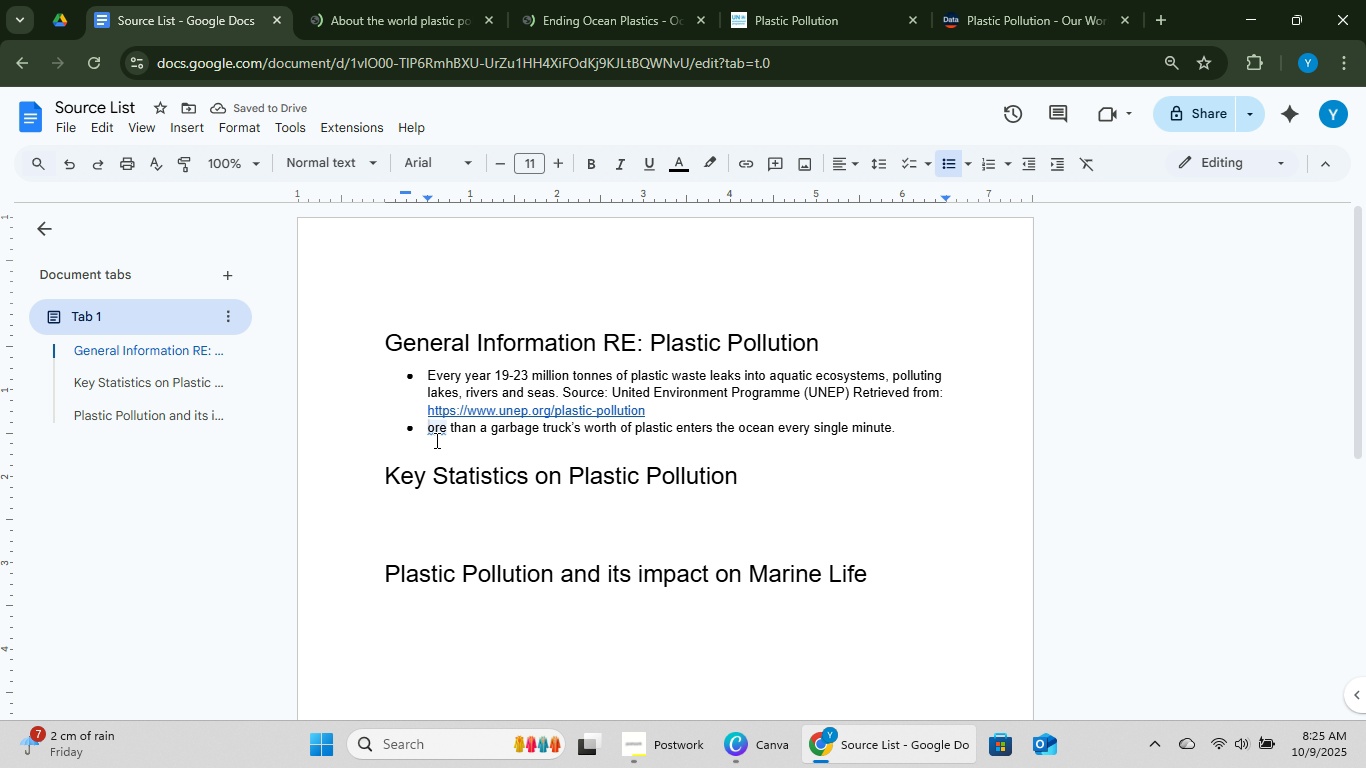 
key(CapsLock)
 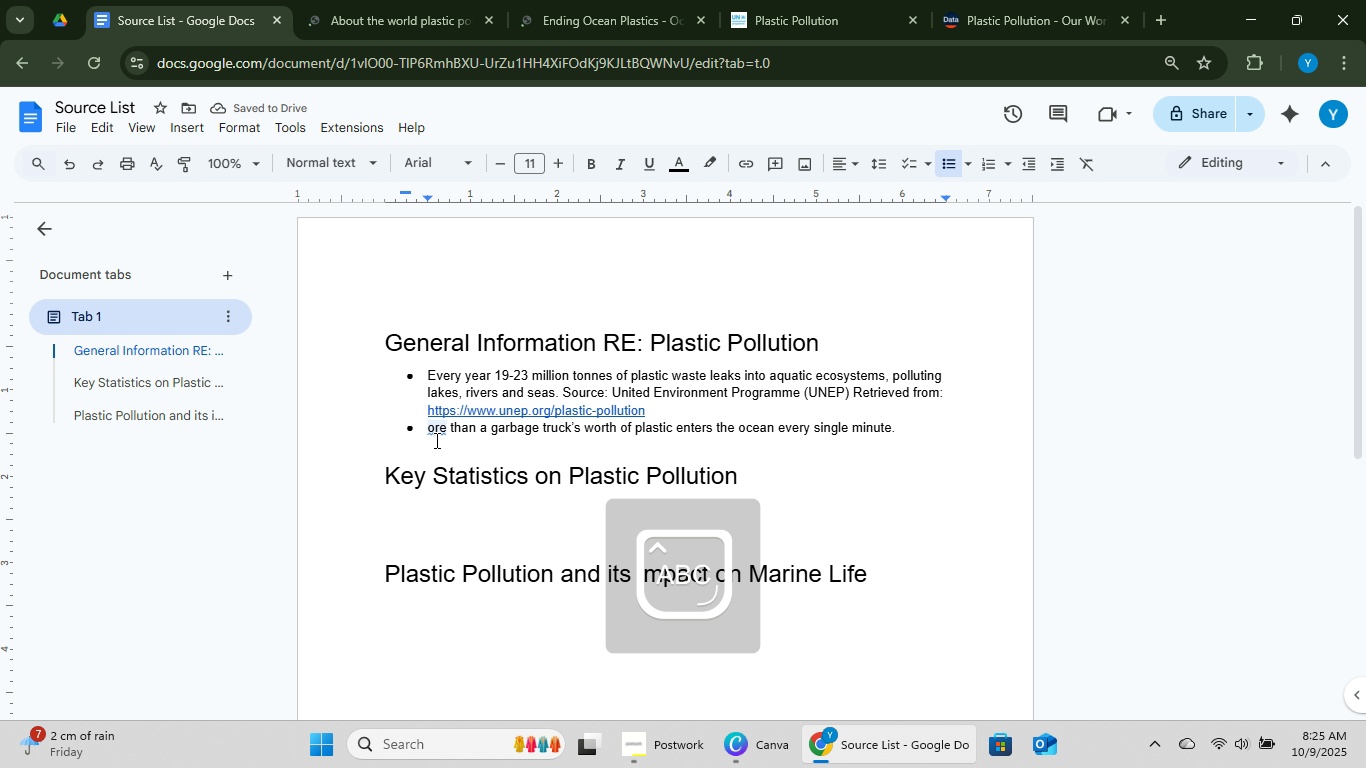 
key(M)
 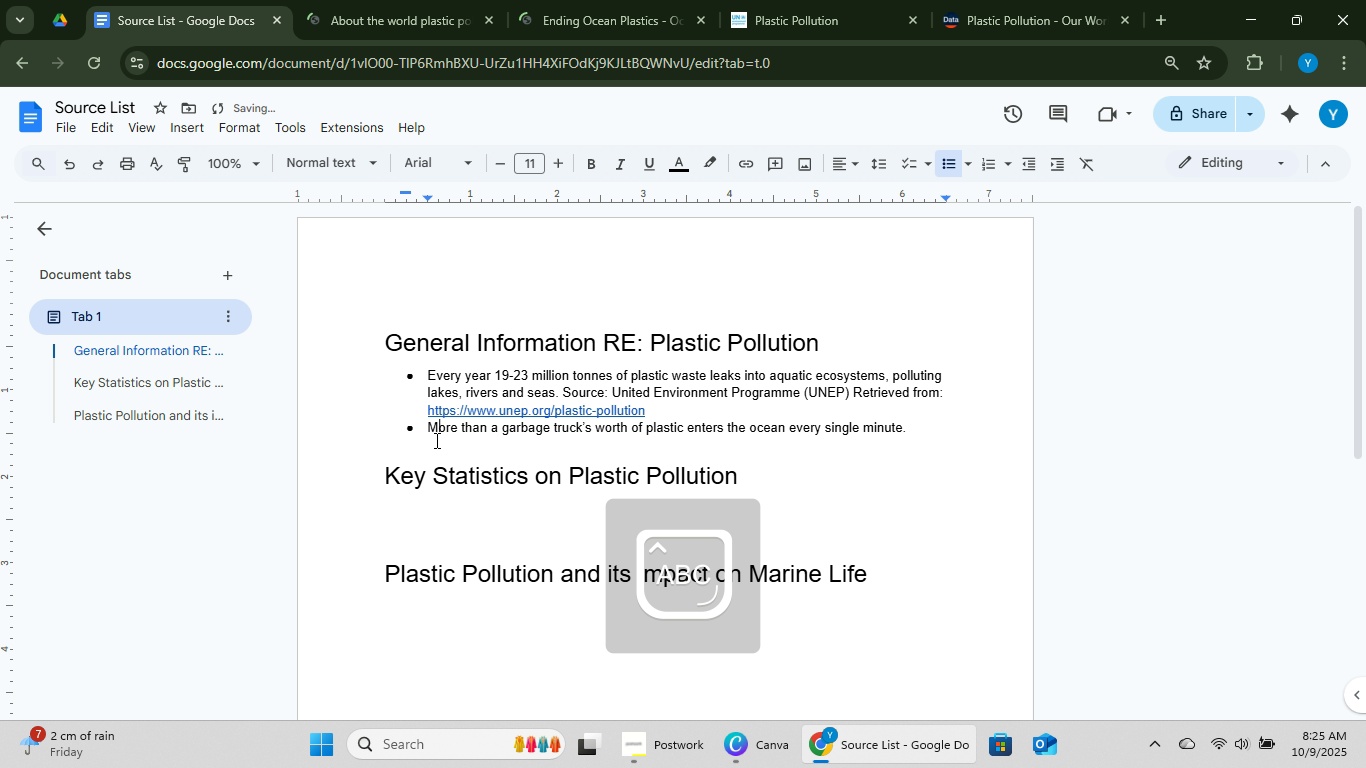 
key(CapsLock)
 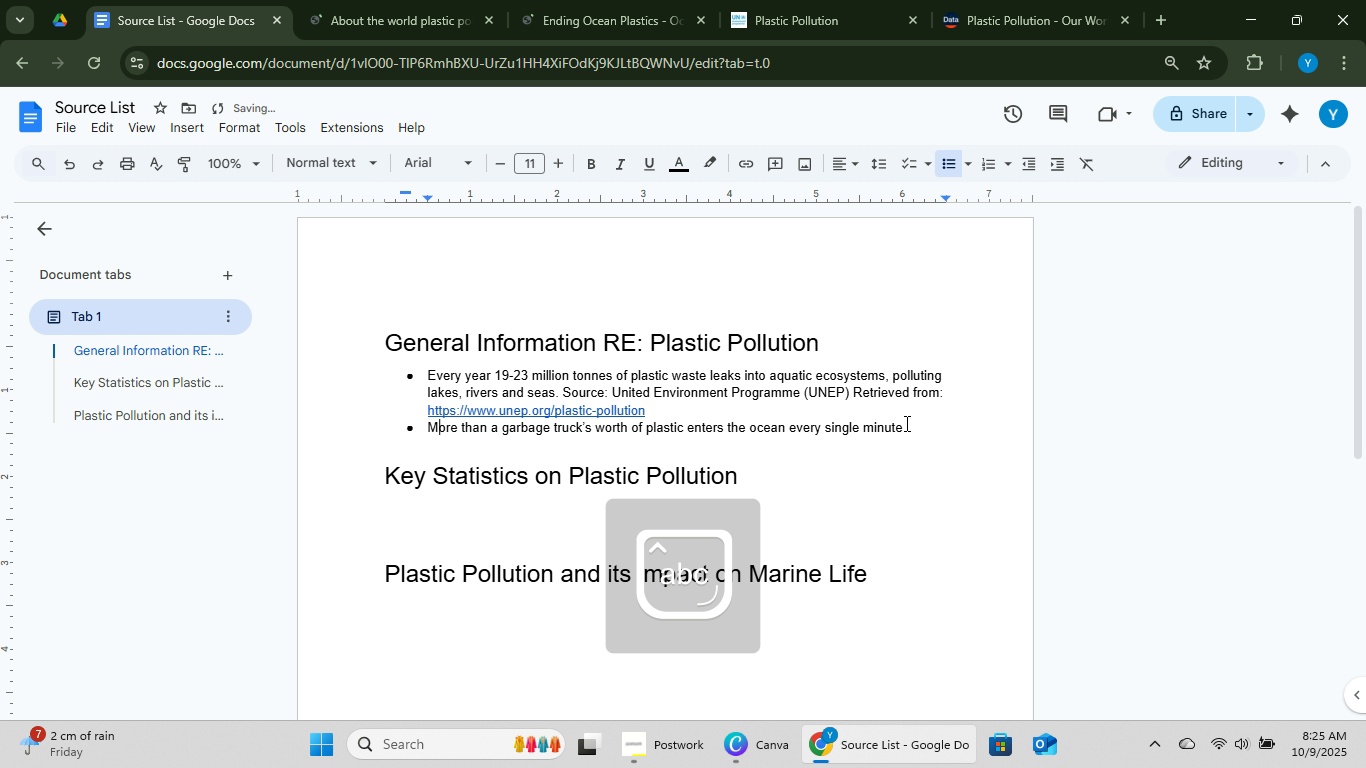 
left_click([920, 422])
 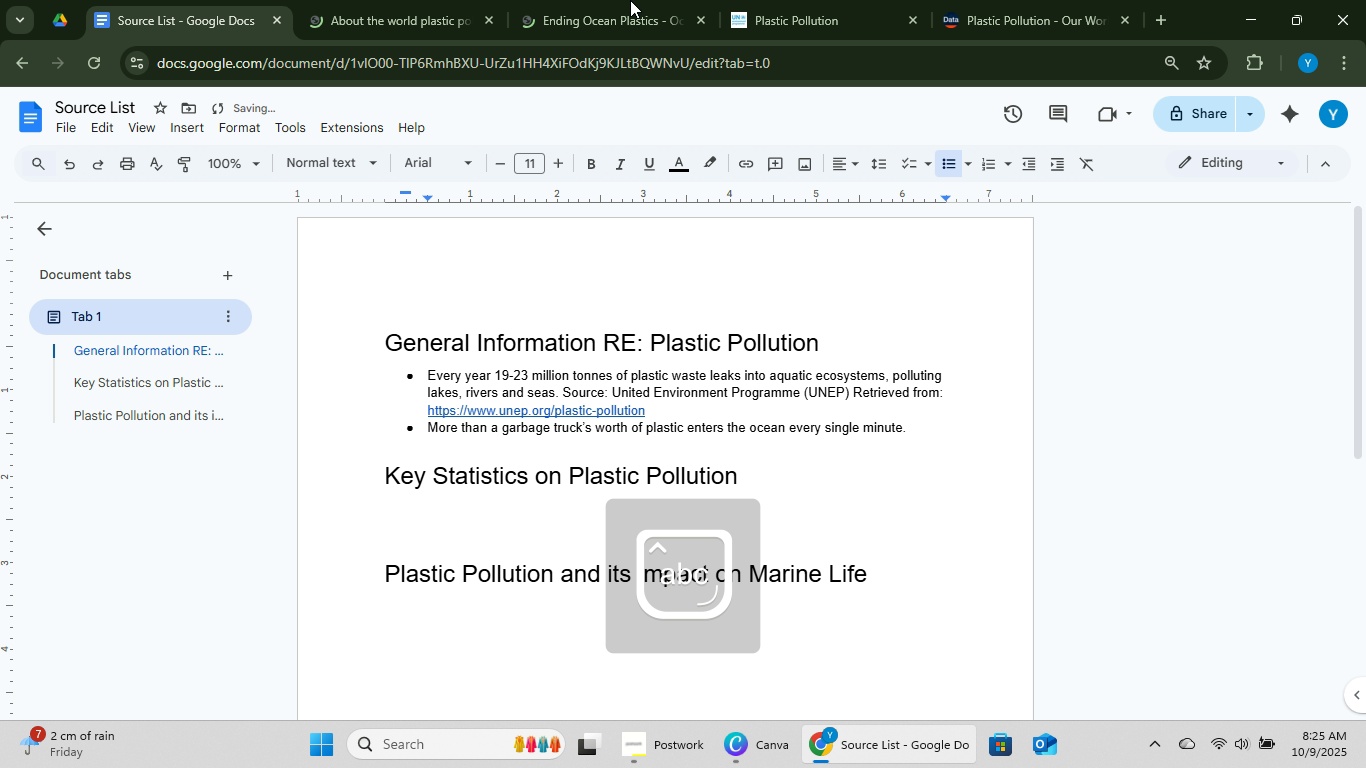 
left_click([626, 0])
 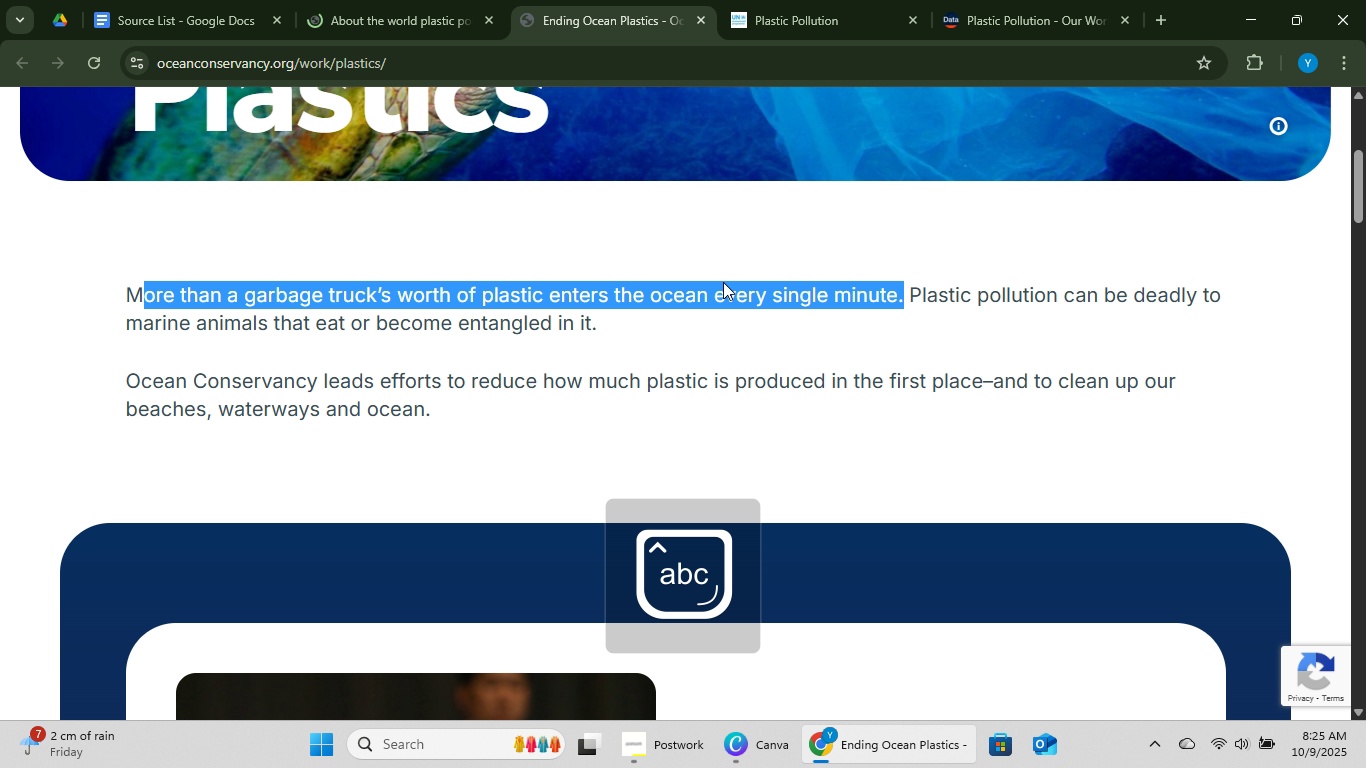 
scroll: coordinate [1159, 278], scroll_direction: down, amount: 21.0
 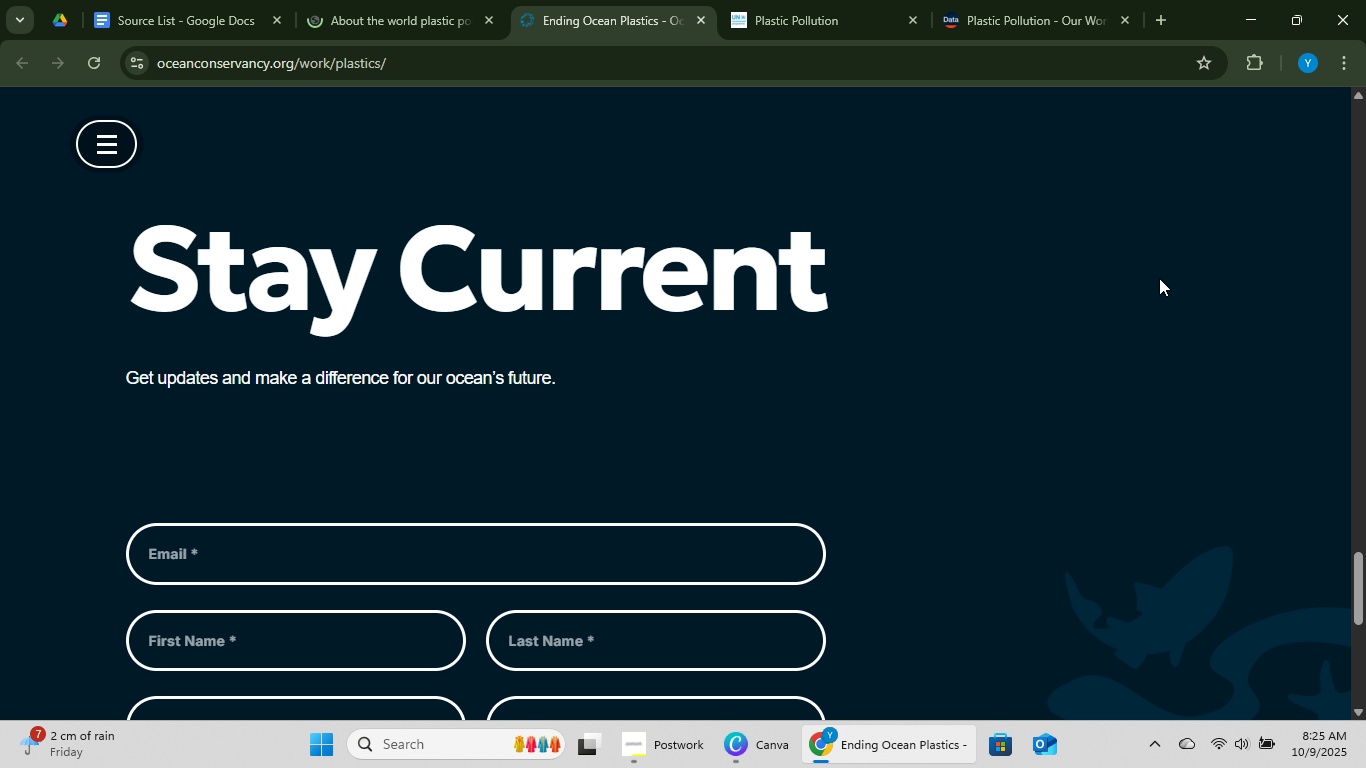 
scroll: coordinate [1082, 140], scroll_direction: up, amount: 17.0
 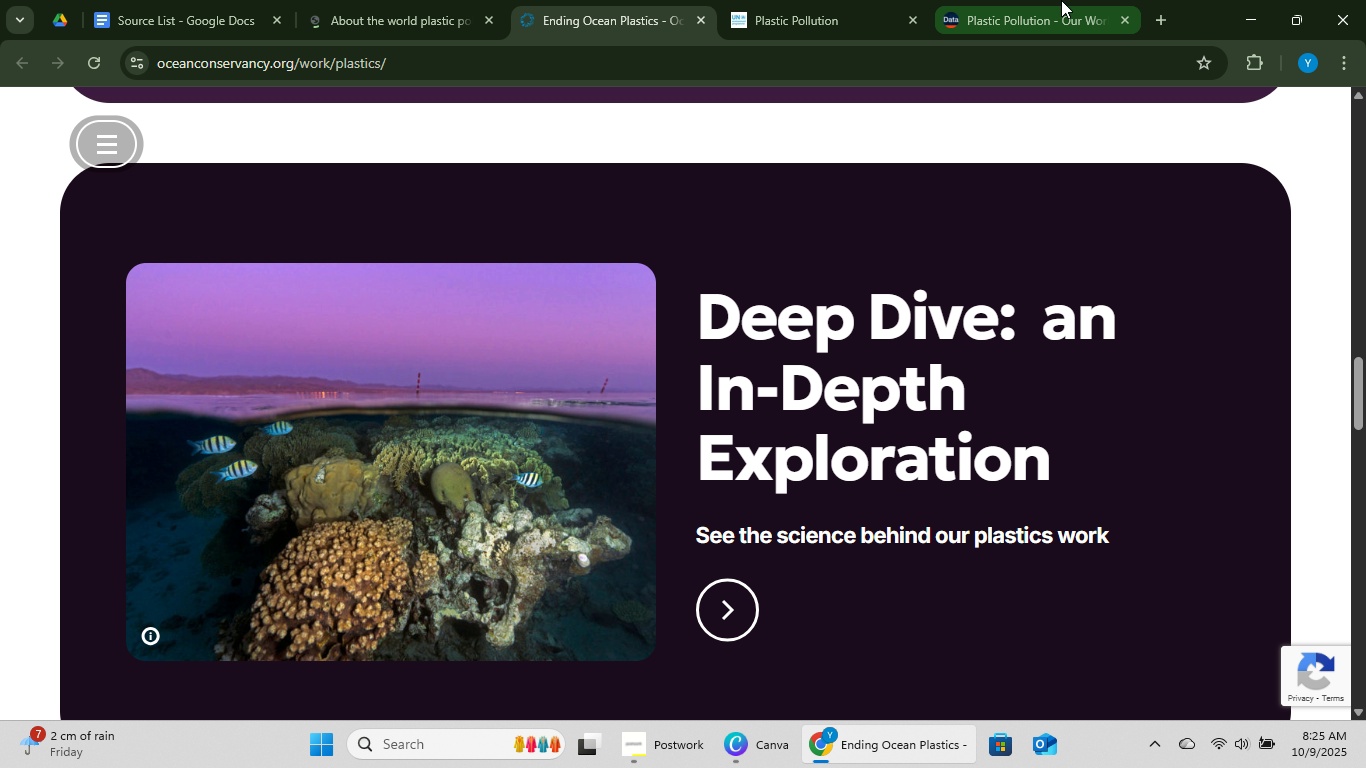 
left_click([1061, 0])
 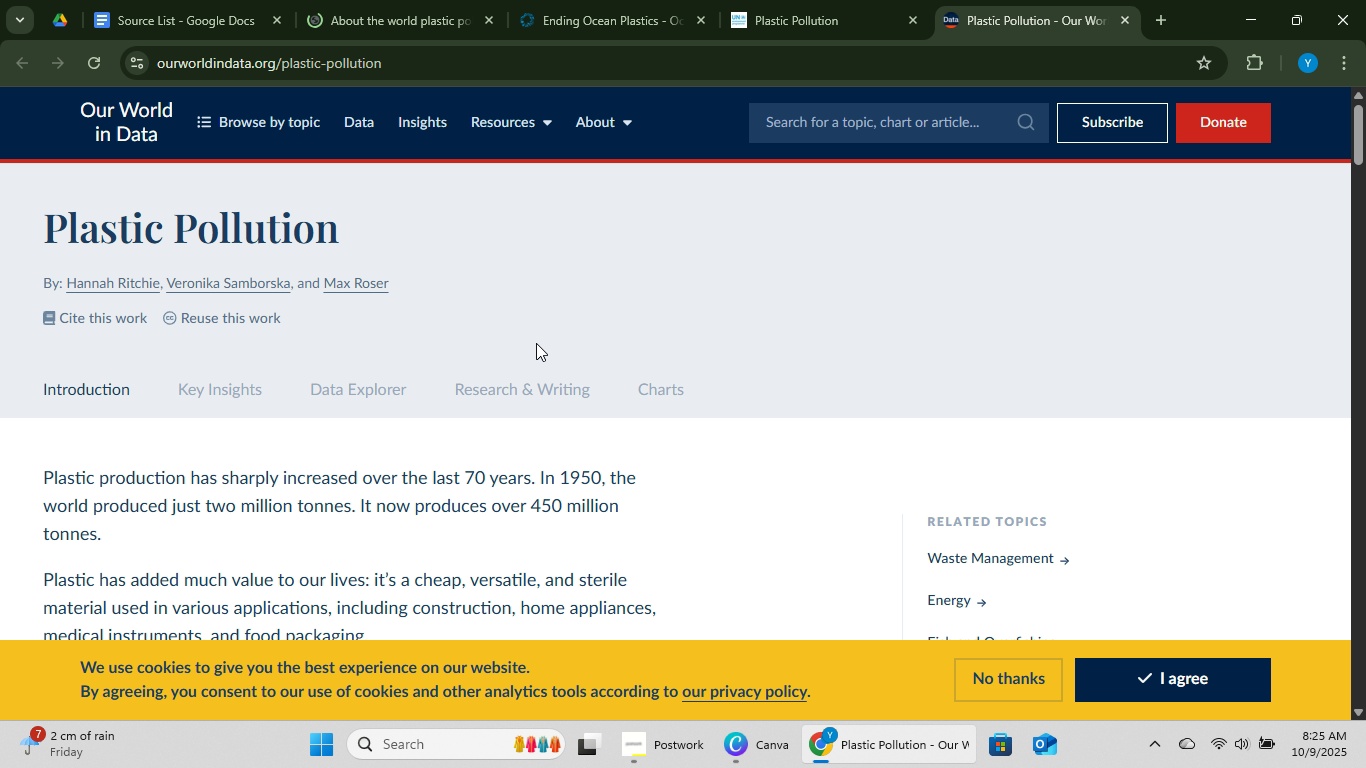 
scroll: coordinate [653, 477], scroll_direction: down, amount: 2.0
 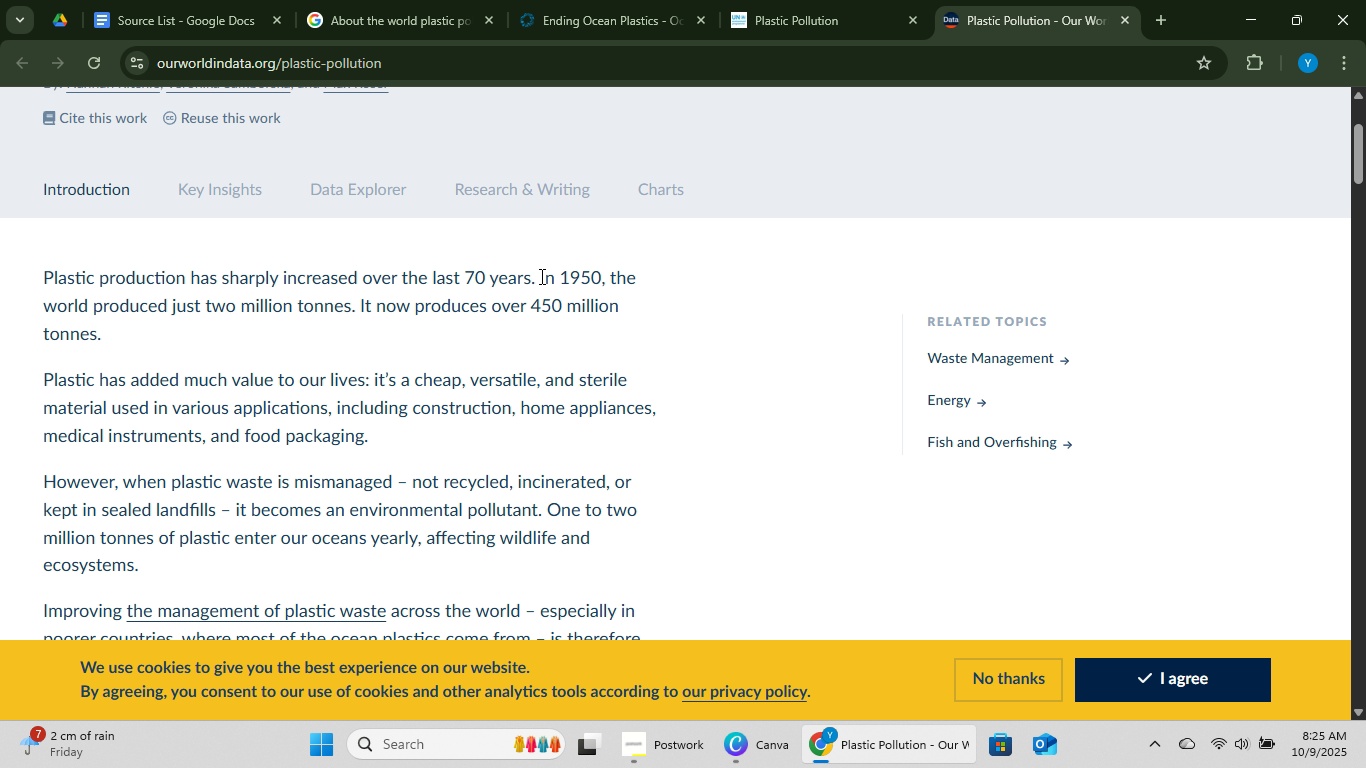 
left_click_drag(start_coordinate=[541, 277], to_coordinate=[189, 344])
 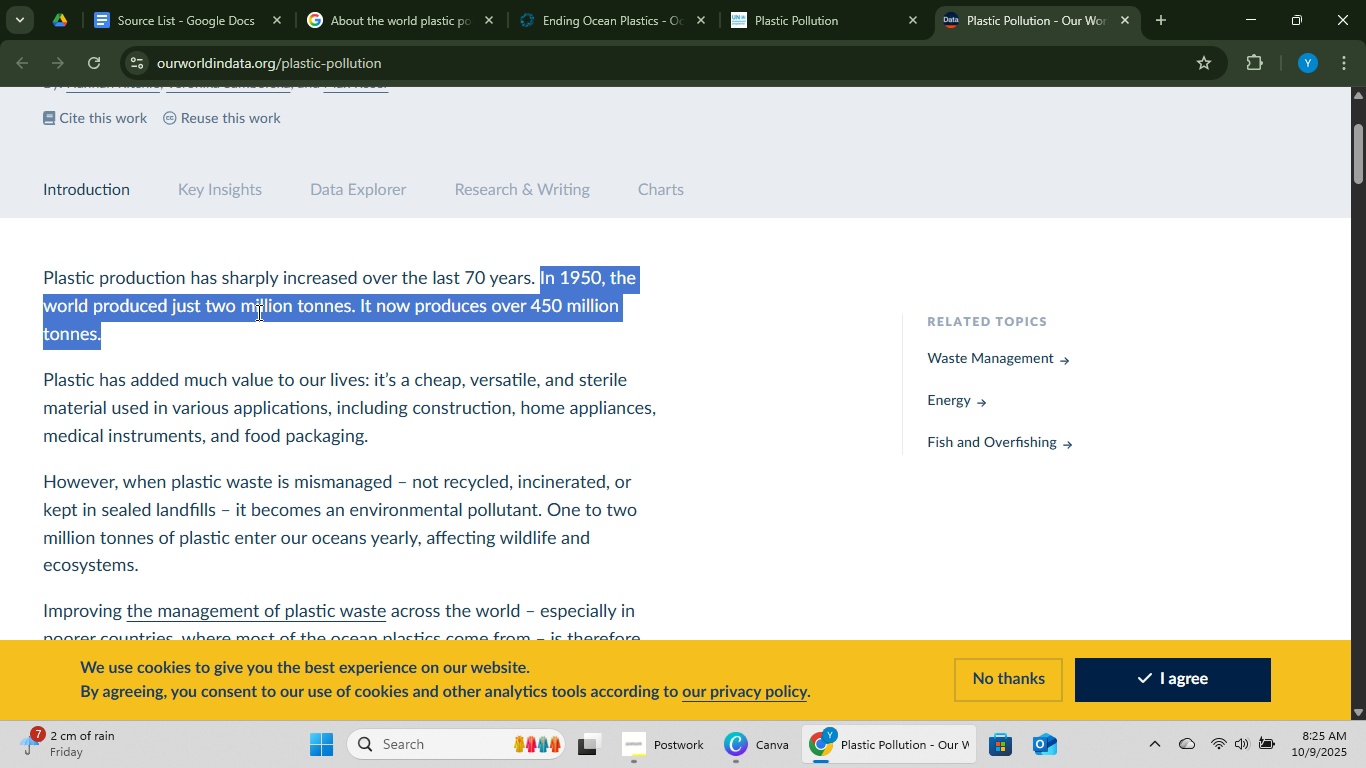 
hold_key(key=C, duration=0.31)
 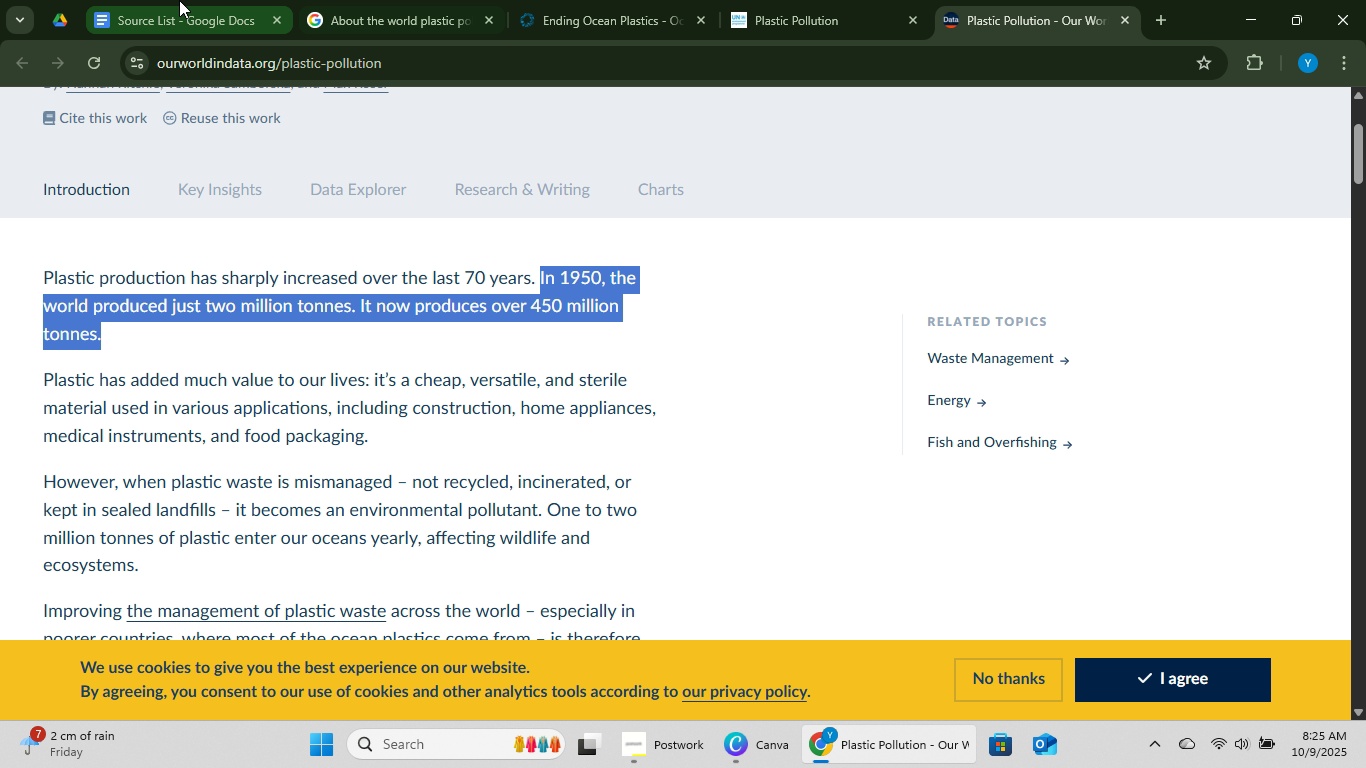 
key(Control+C)
 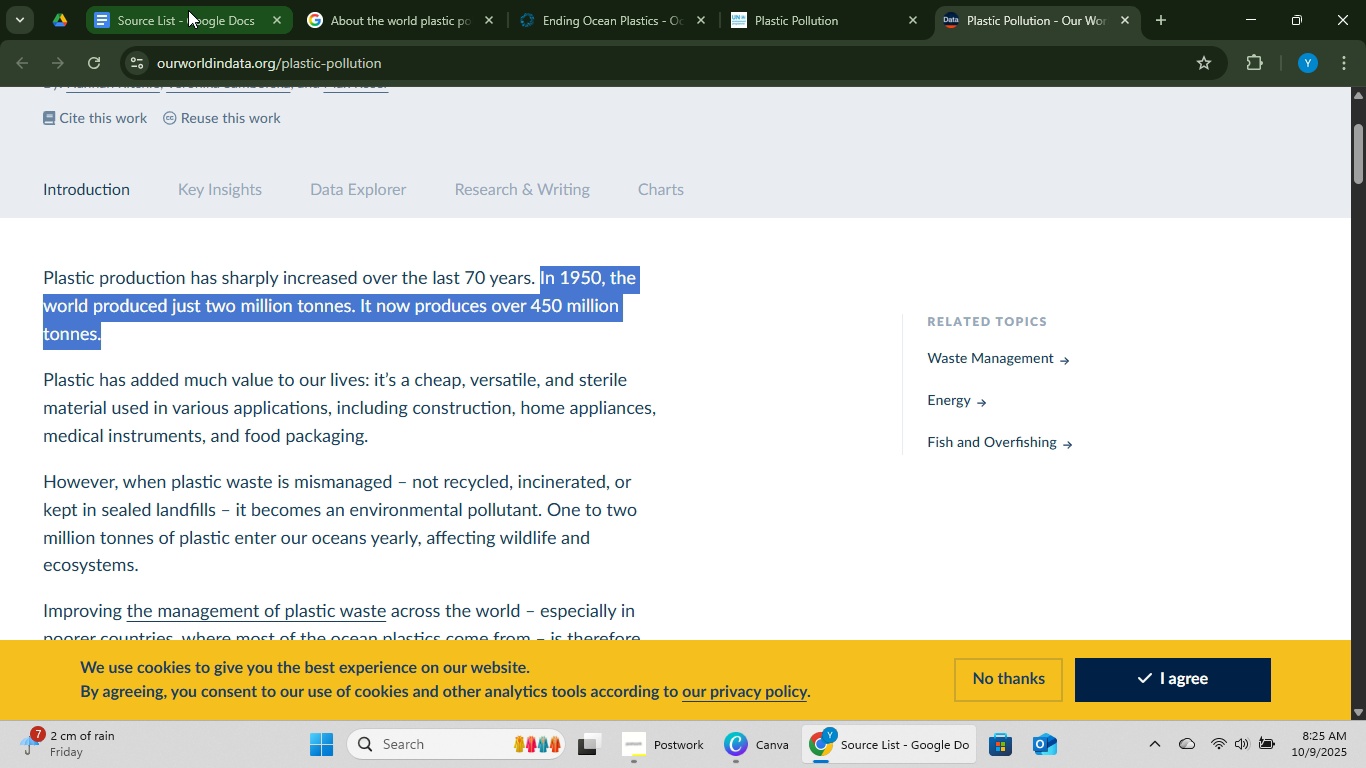 
left_click([179, 0])
 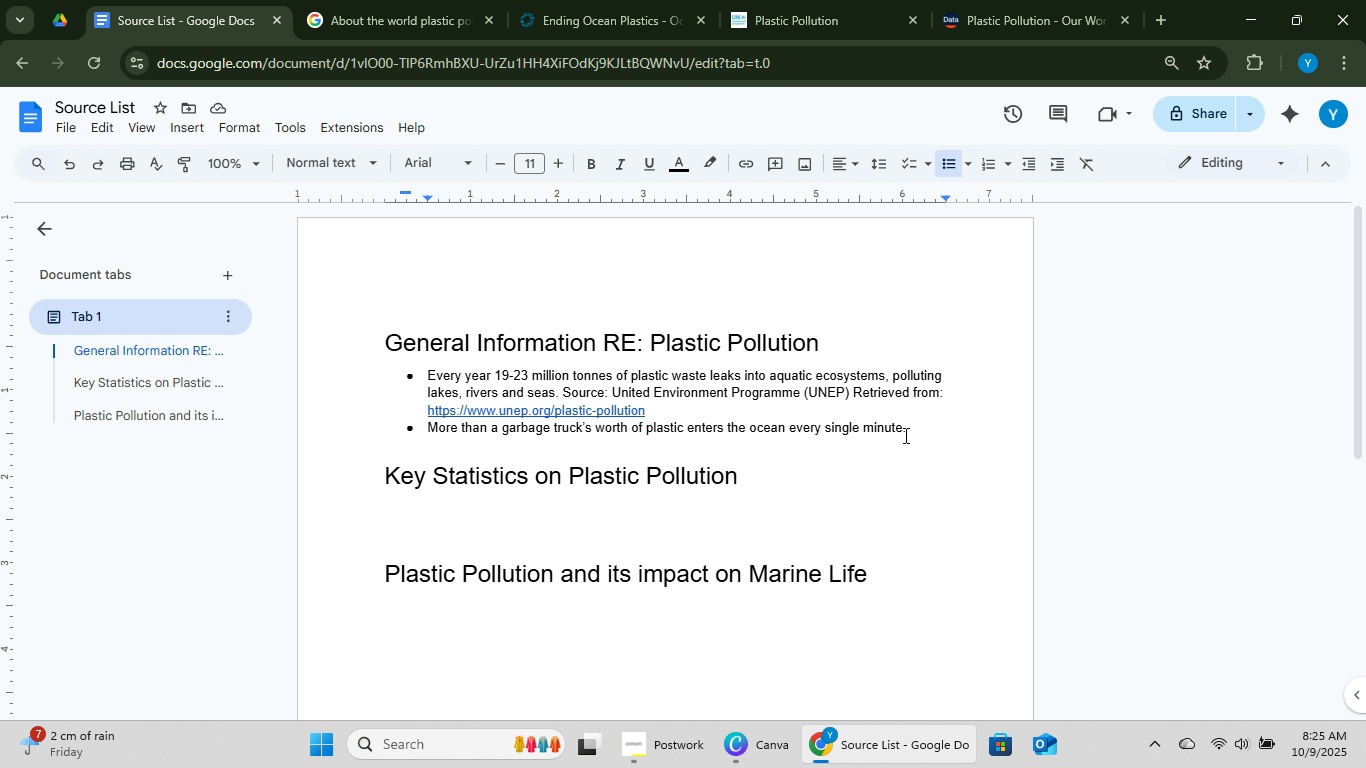 
hold_key(key=ShiftRight, duration=0.54)
 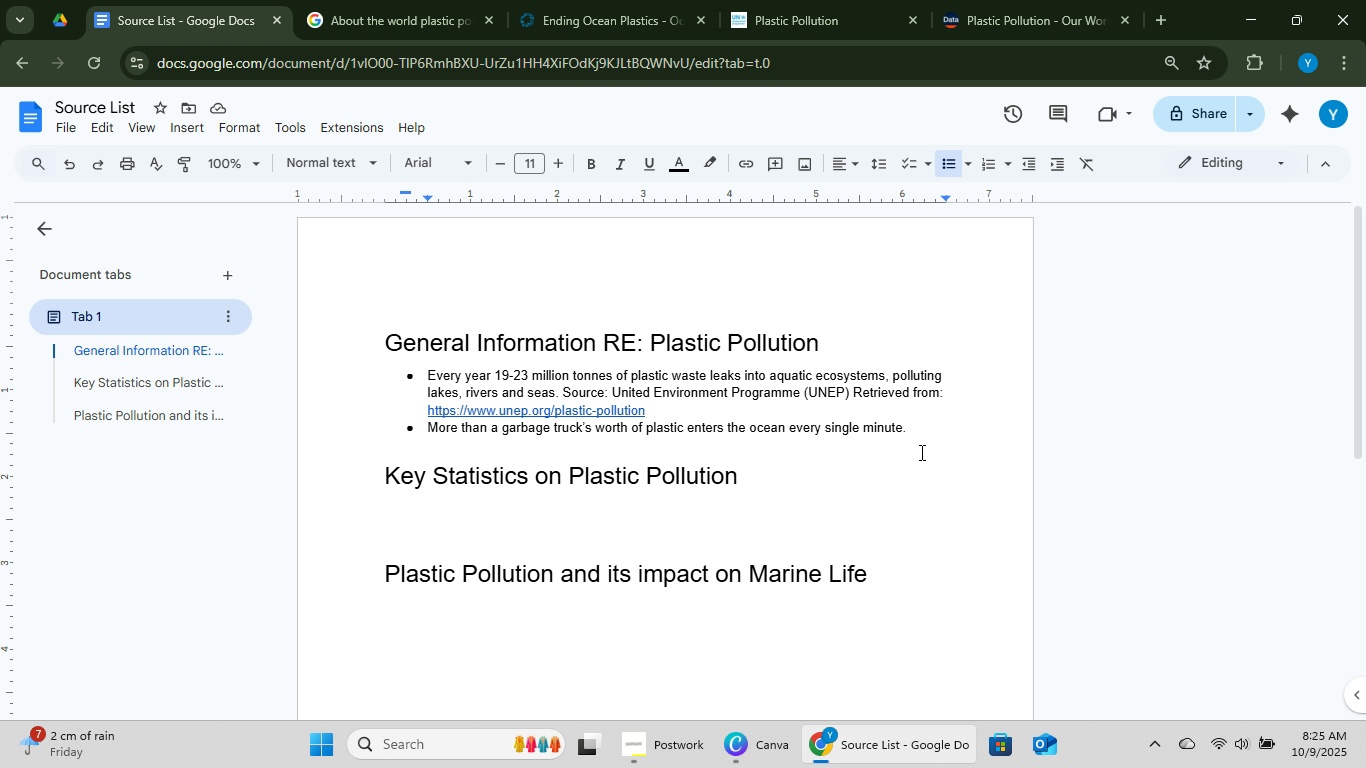 
key(Control+ControlRight)
 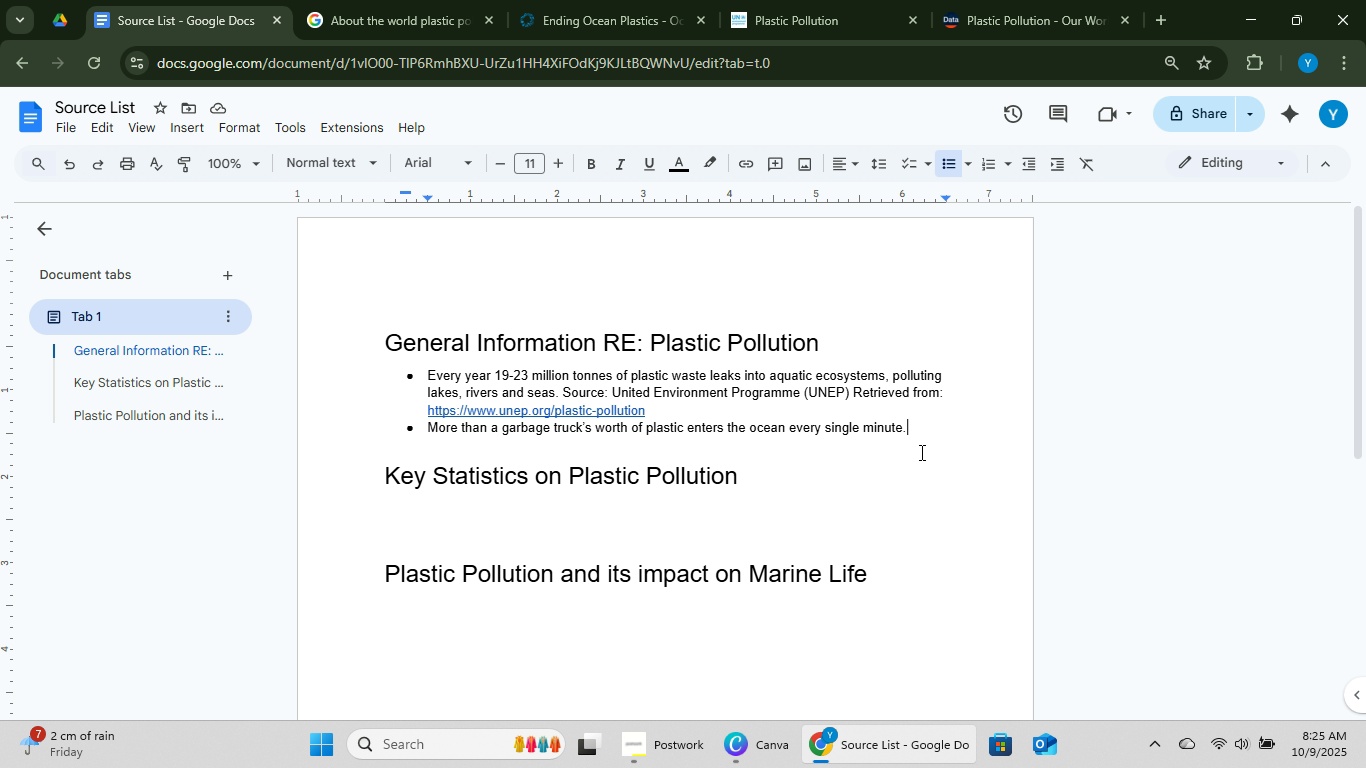 
key(Control+ControlRight)
 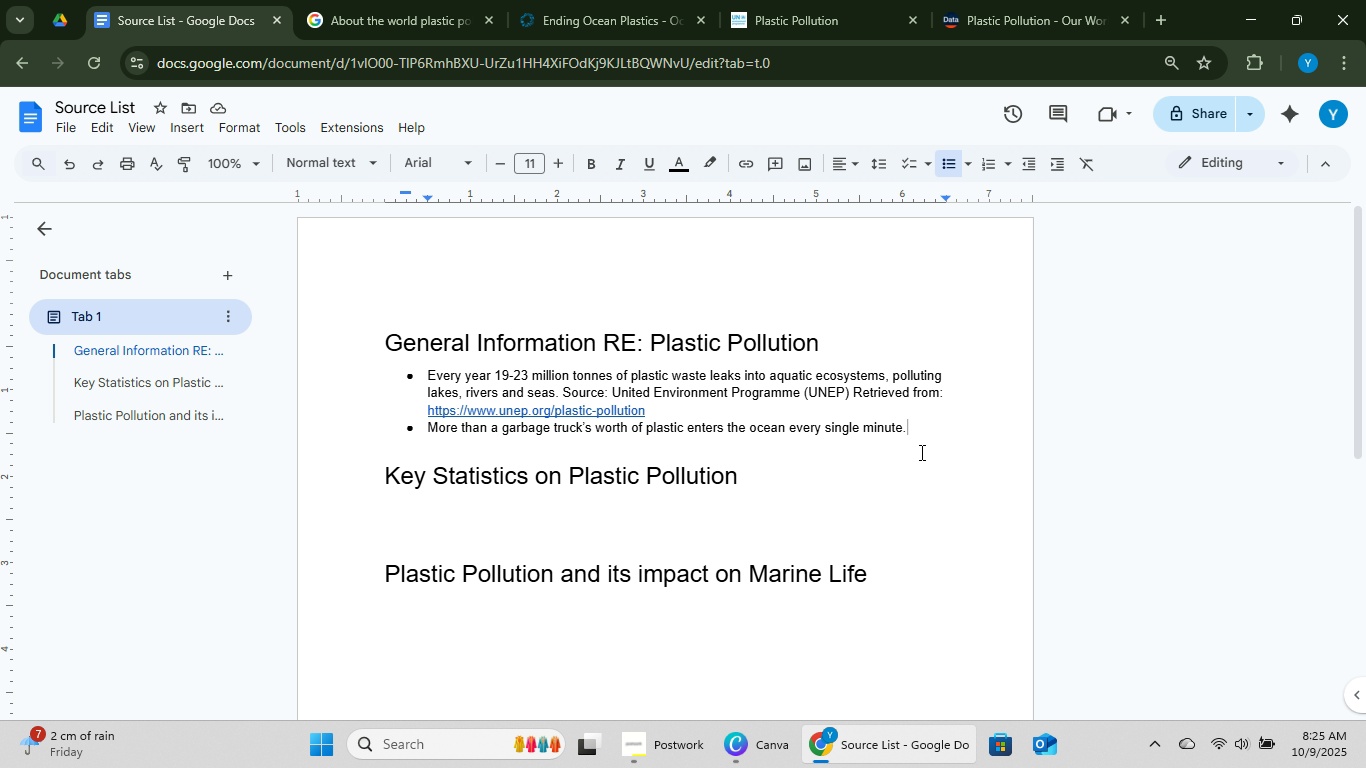 
key(ArrowLeft)
 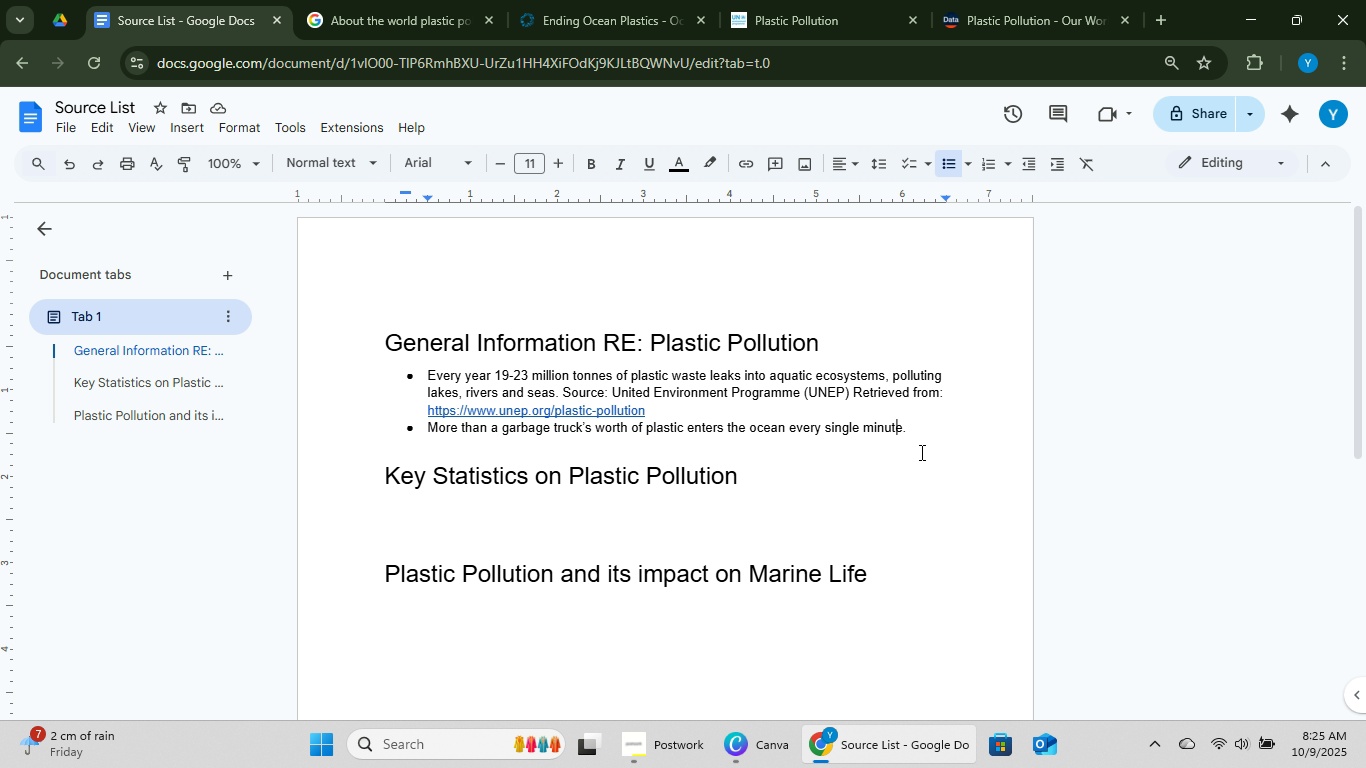 
key(ArrowLeft)
 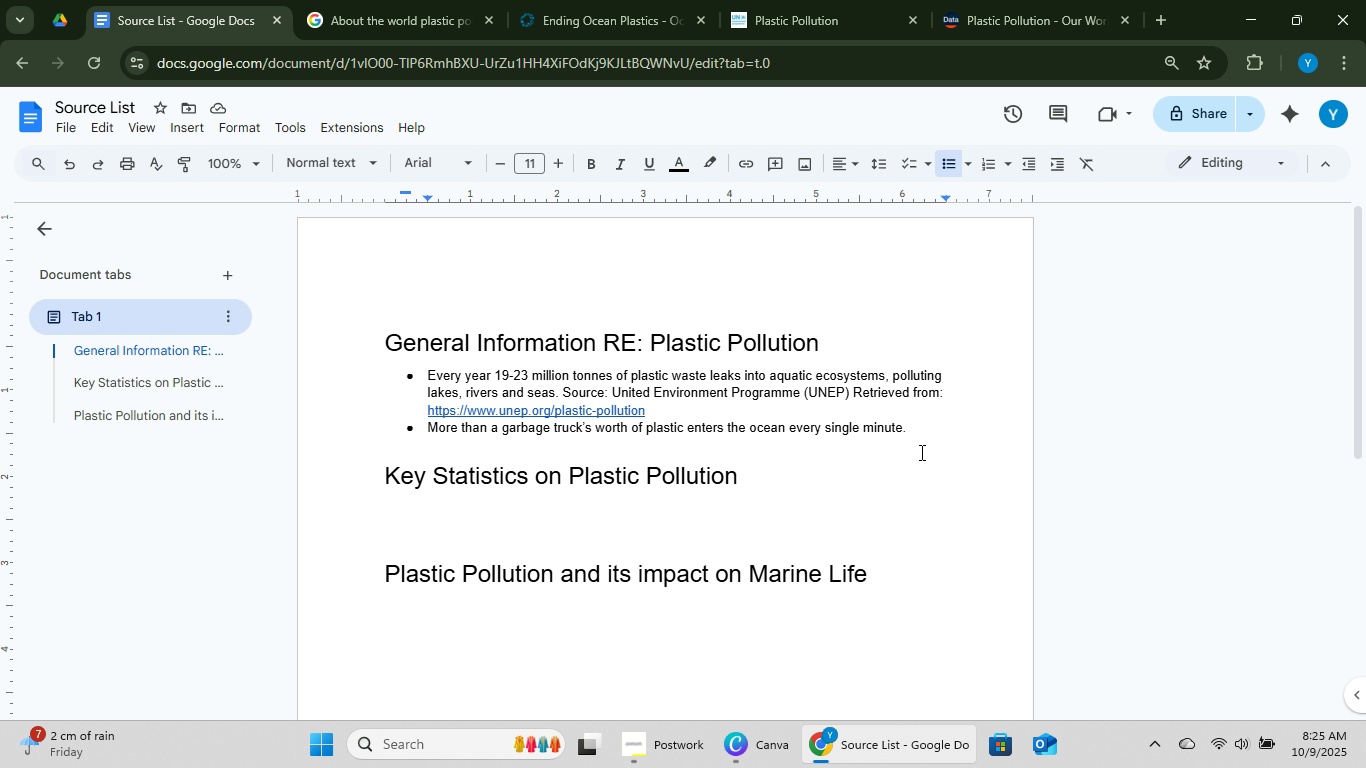 
key(ArrowRight)
 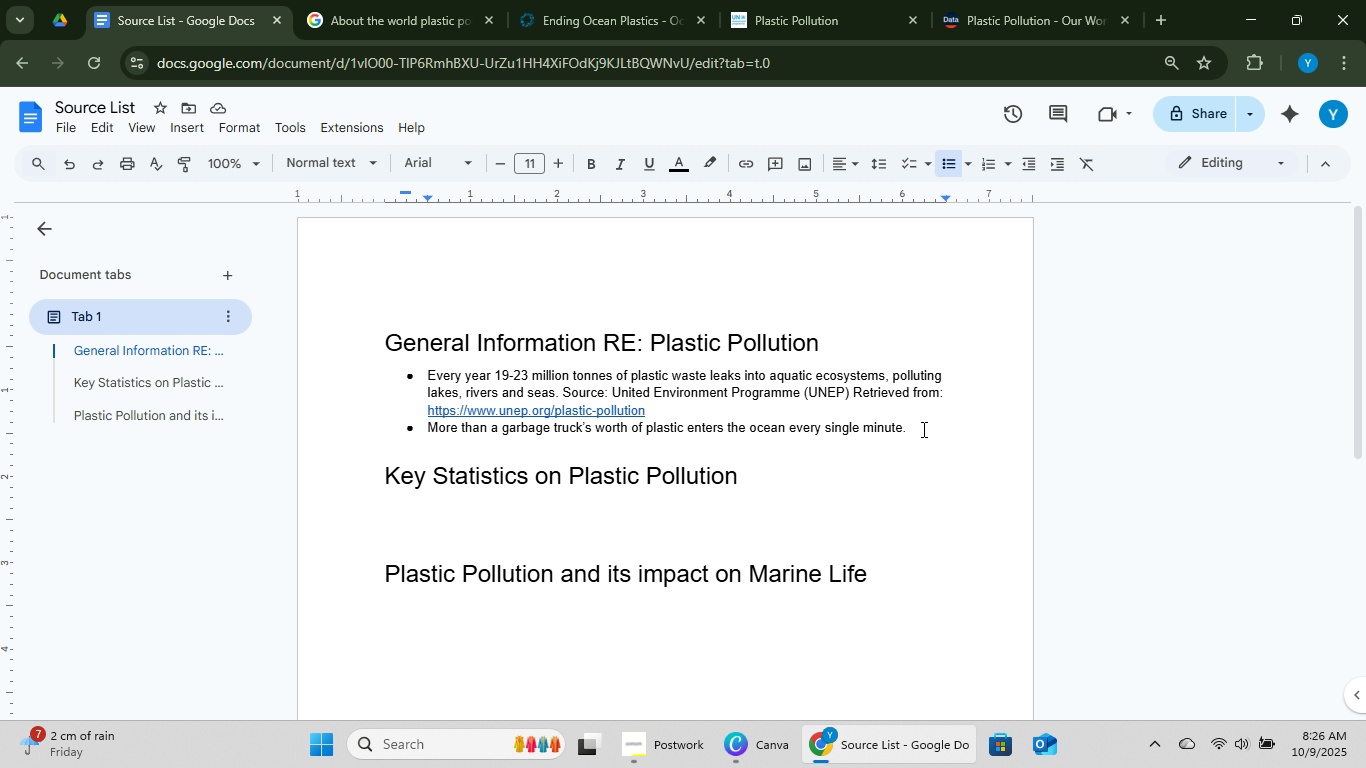 
double_click([555, 0])
 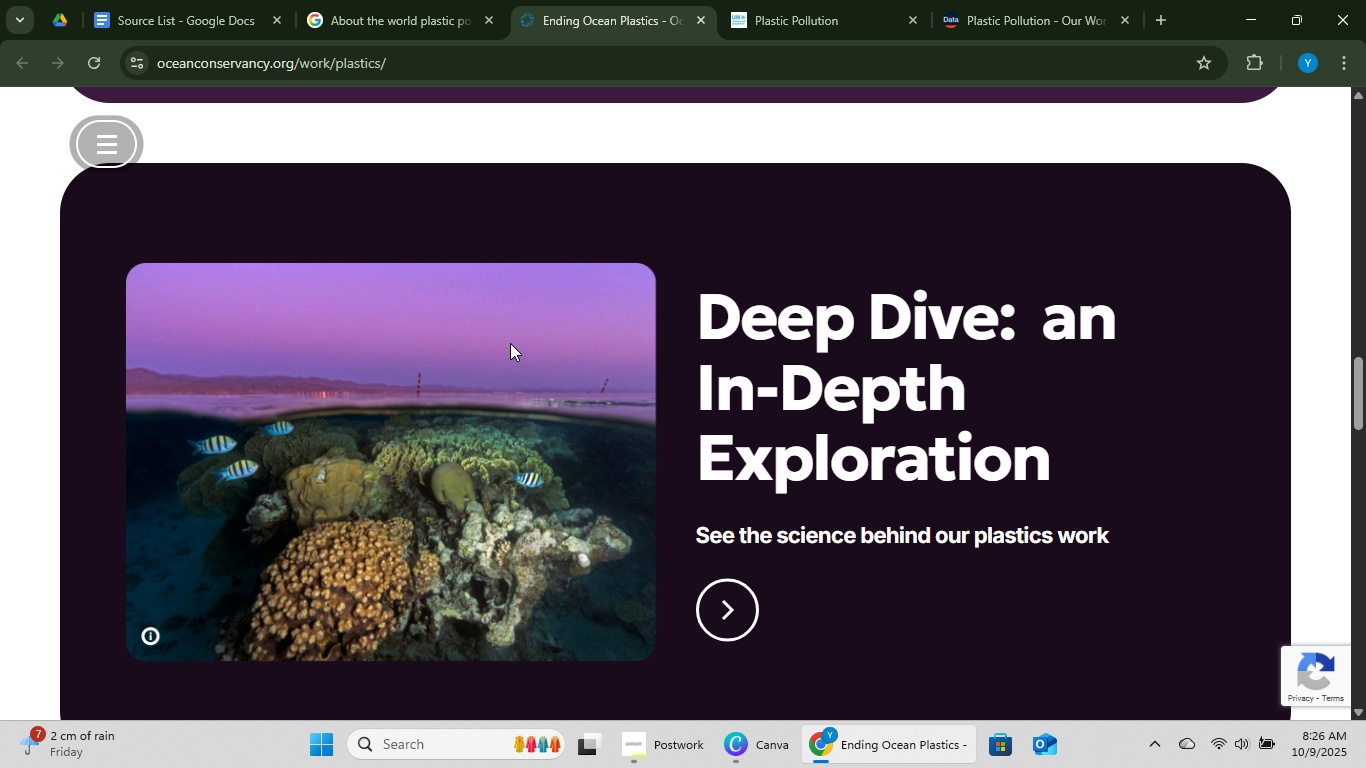 
scroll: coordinate [491, 540], scroll_direction: up, amount: 30.0
 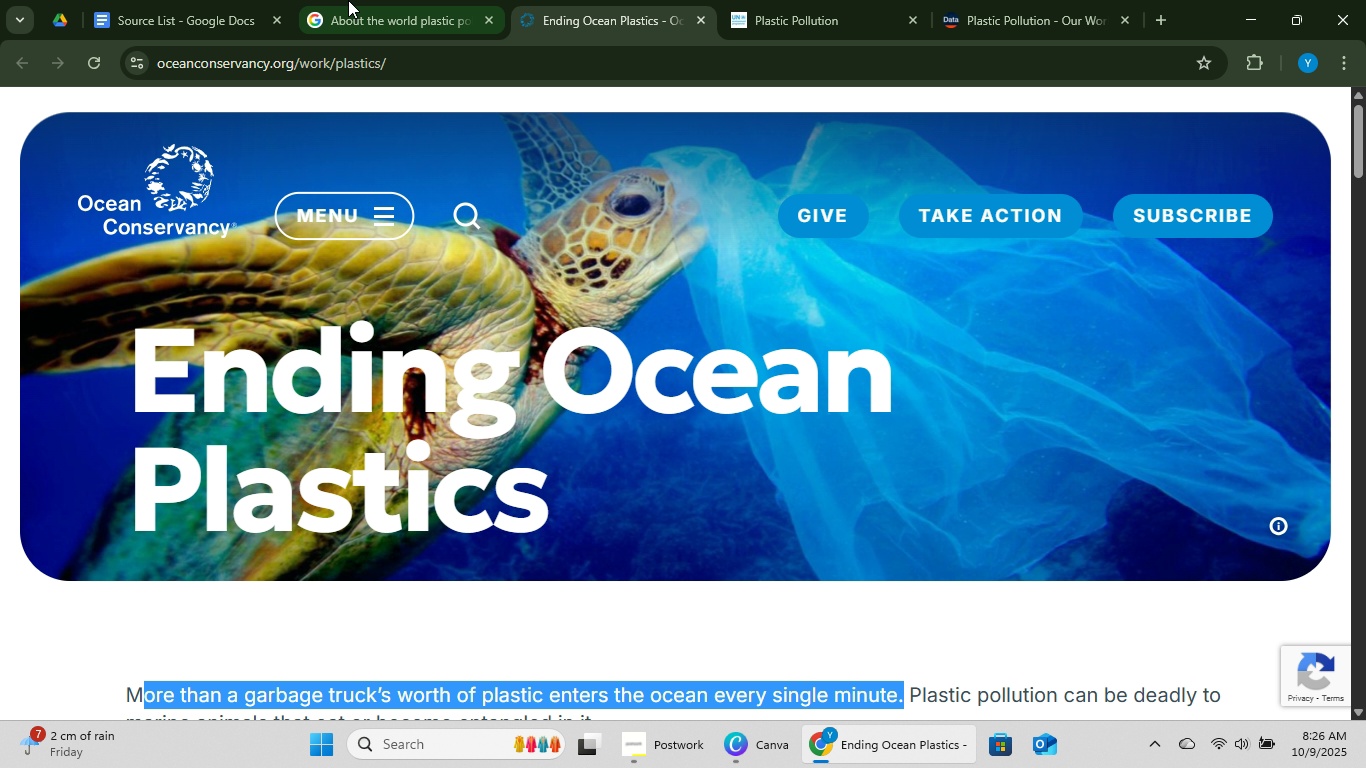 
left_click([356, 0])
 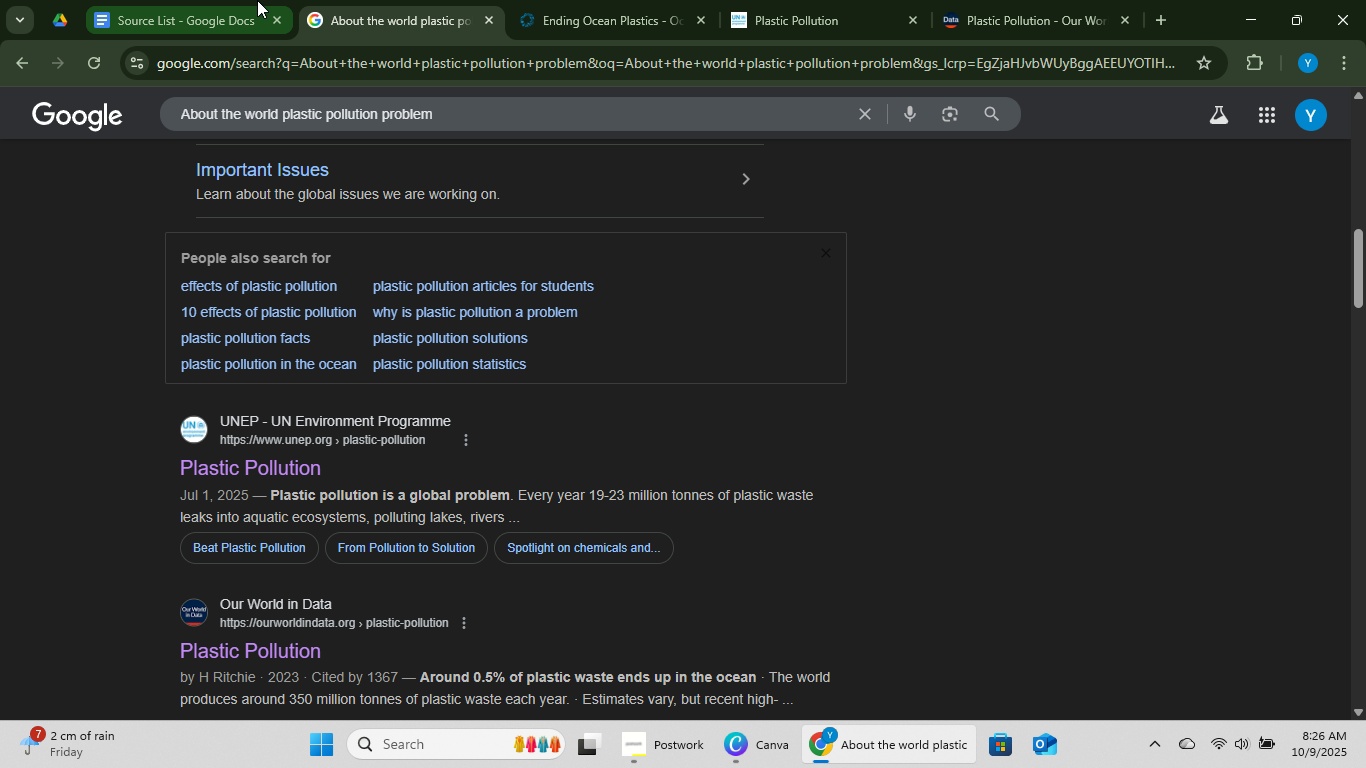 
left_click([257, 0])
 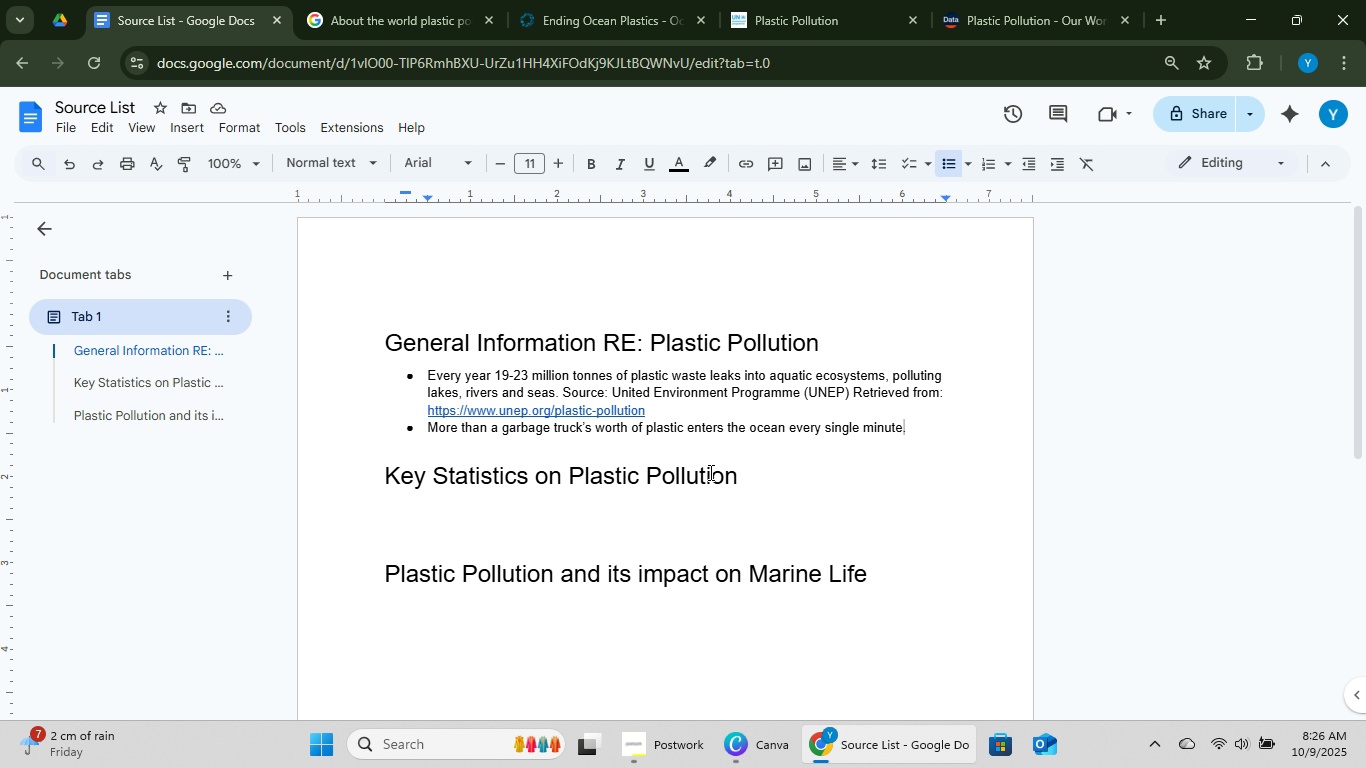 
type( (Ocen )
key(Backspace)
key(Backspace)
key(Backspace)
type(cean C)
key(Backspace)
key(Backspace)
key(Backspace)
key(Backspace)
key(Backspace)
key(Backspace)
type(ean Conservancy))
 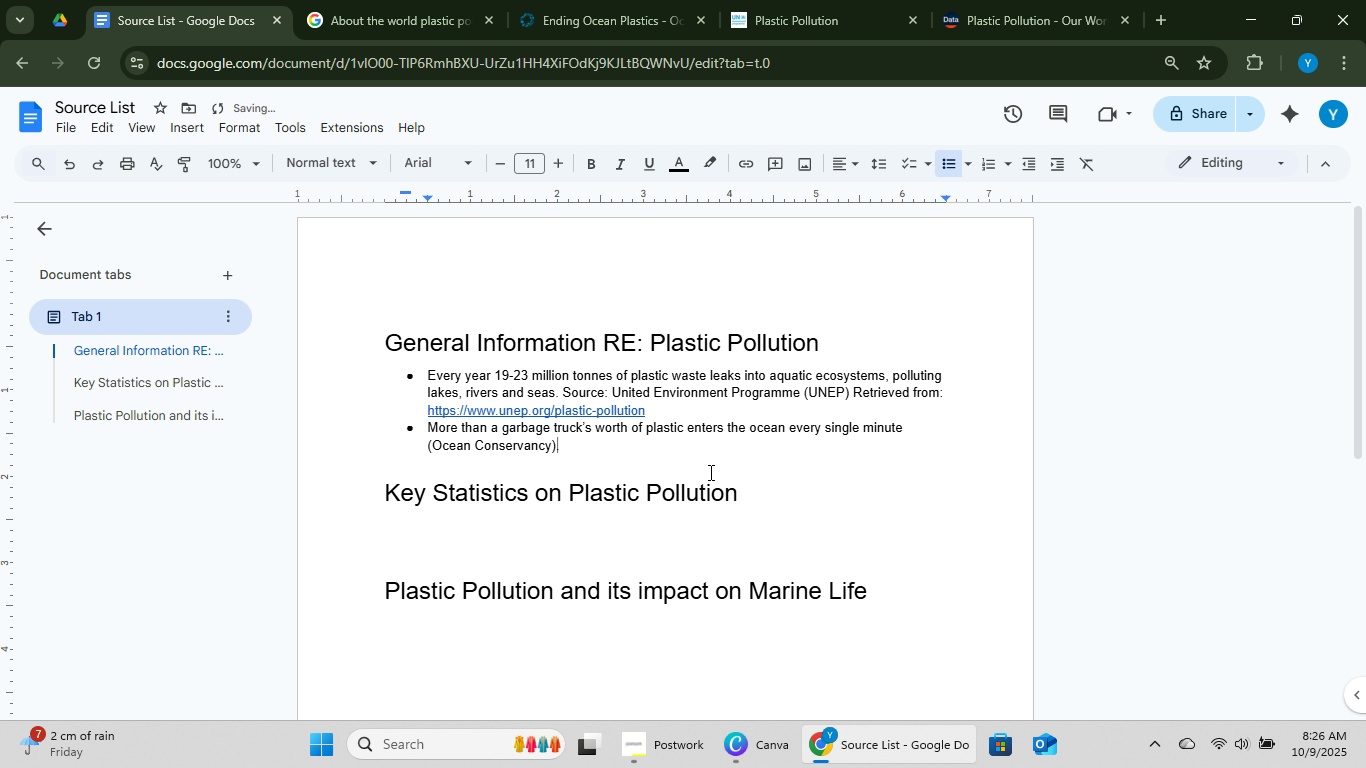 
right_click([706, 441])
 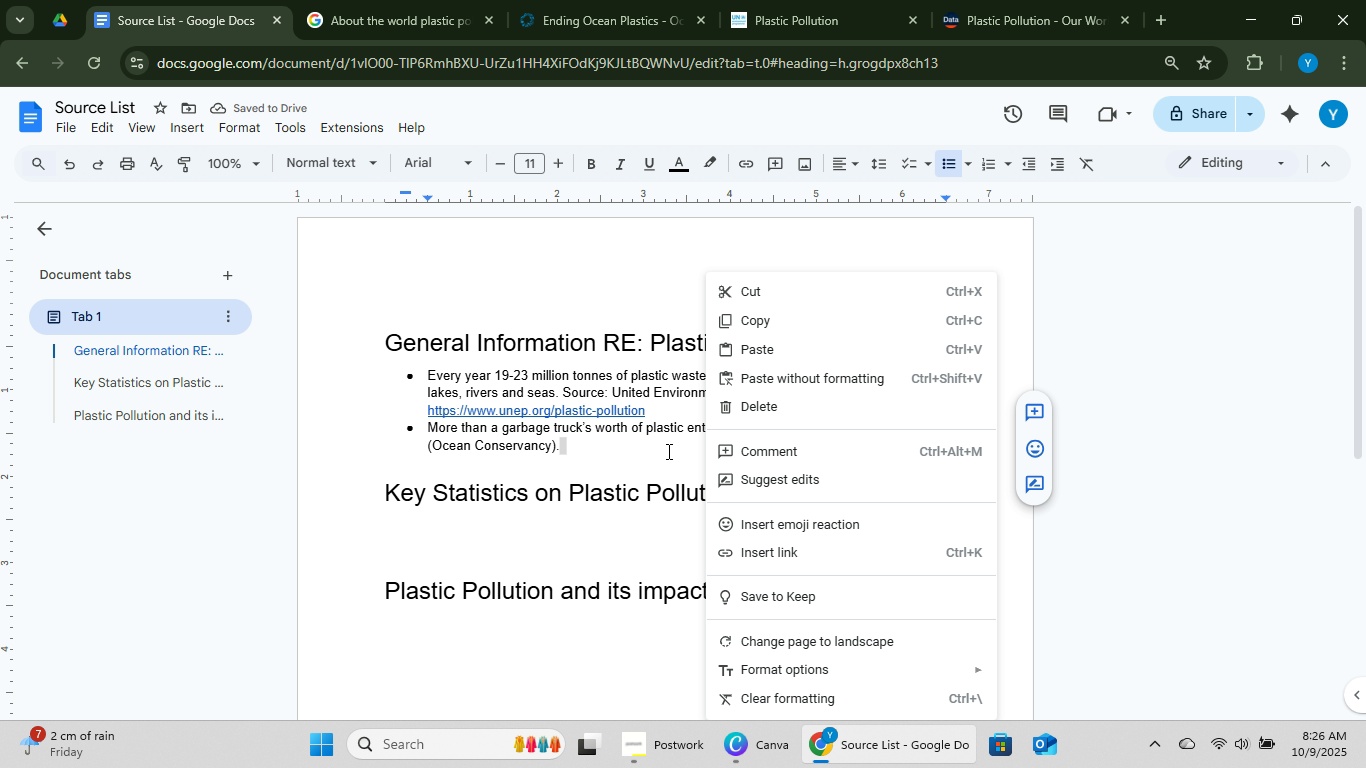 
left_click([666, 446])
 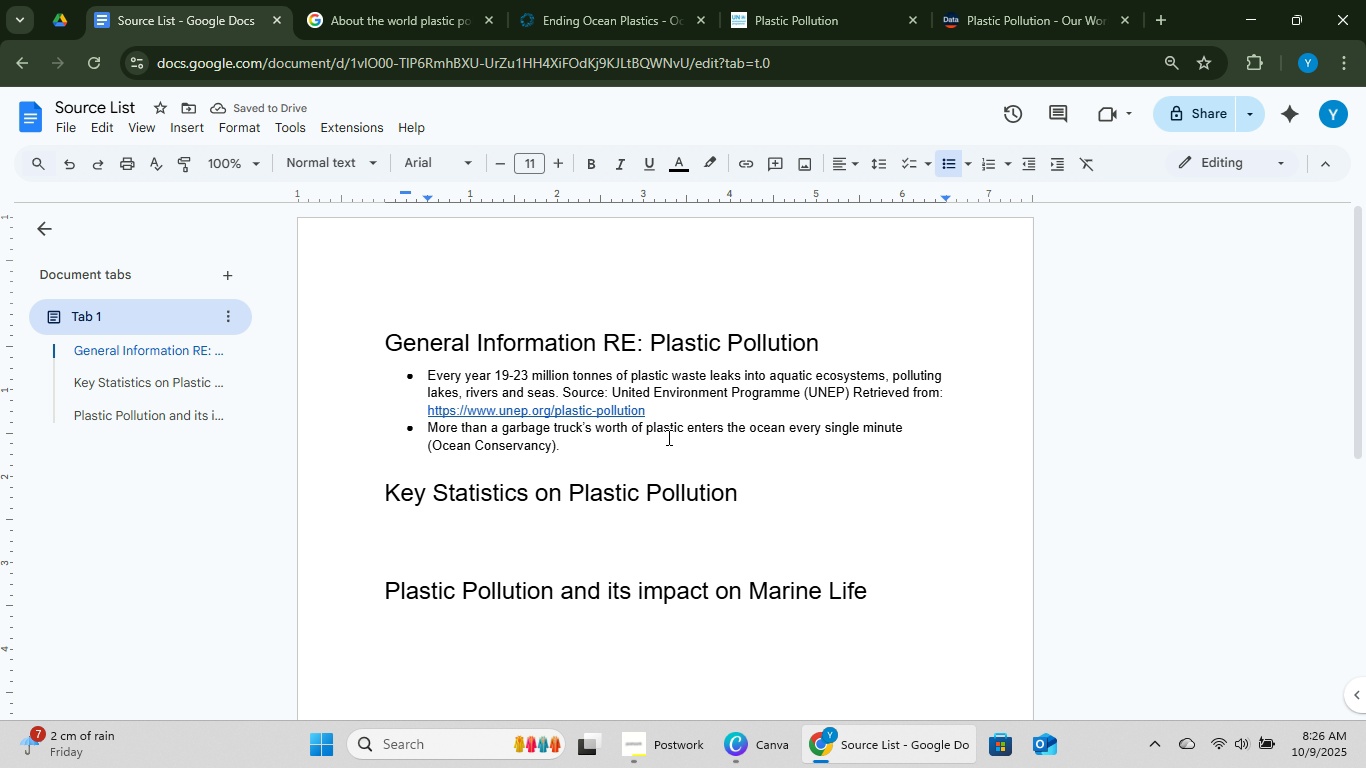 
key(Space)
 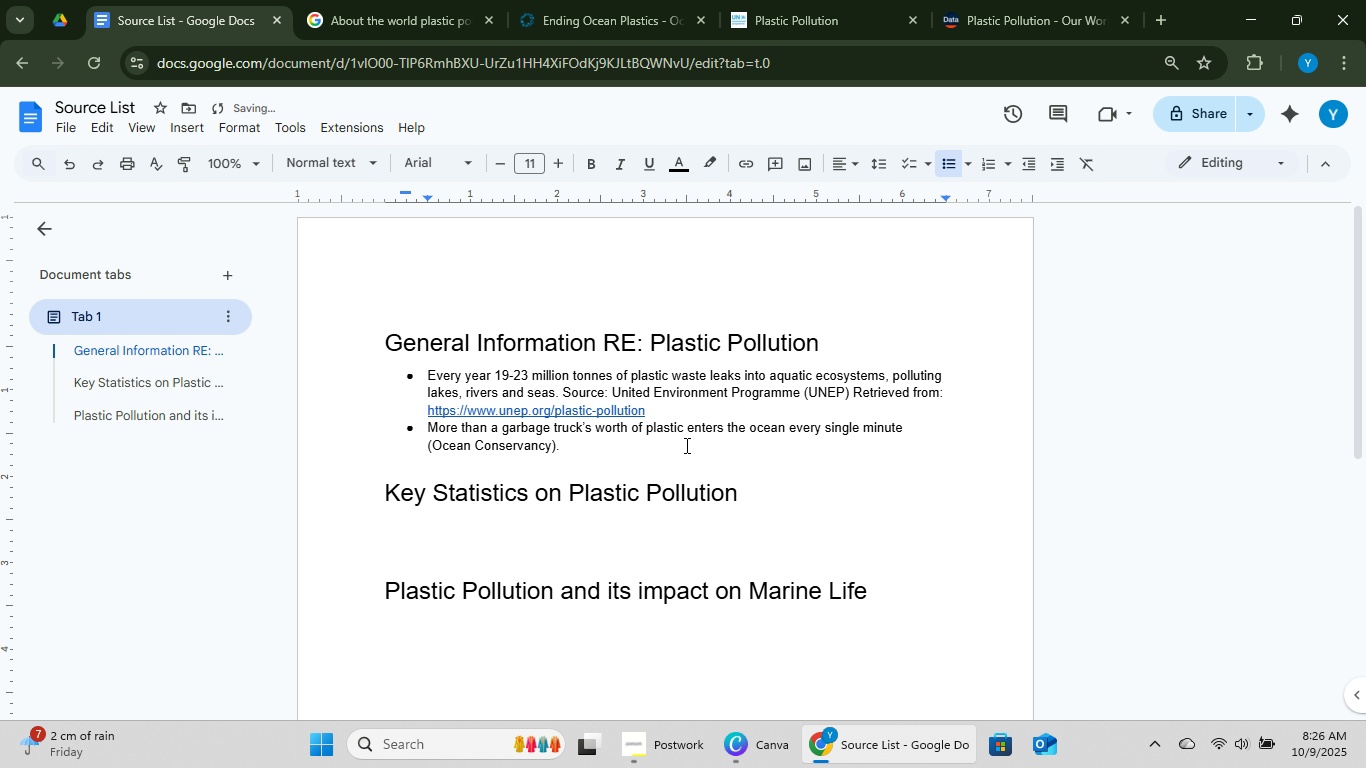 
right_click([685, 445])
 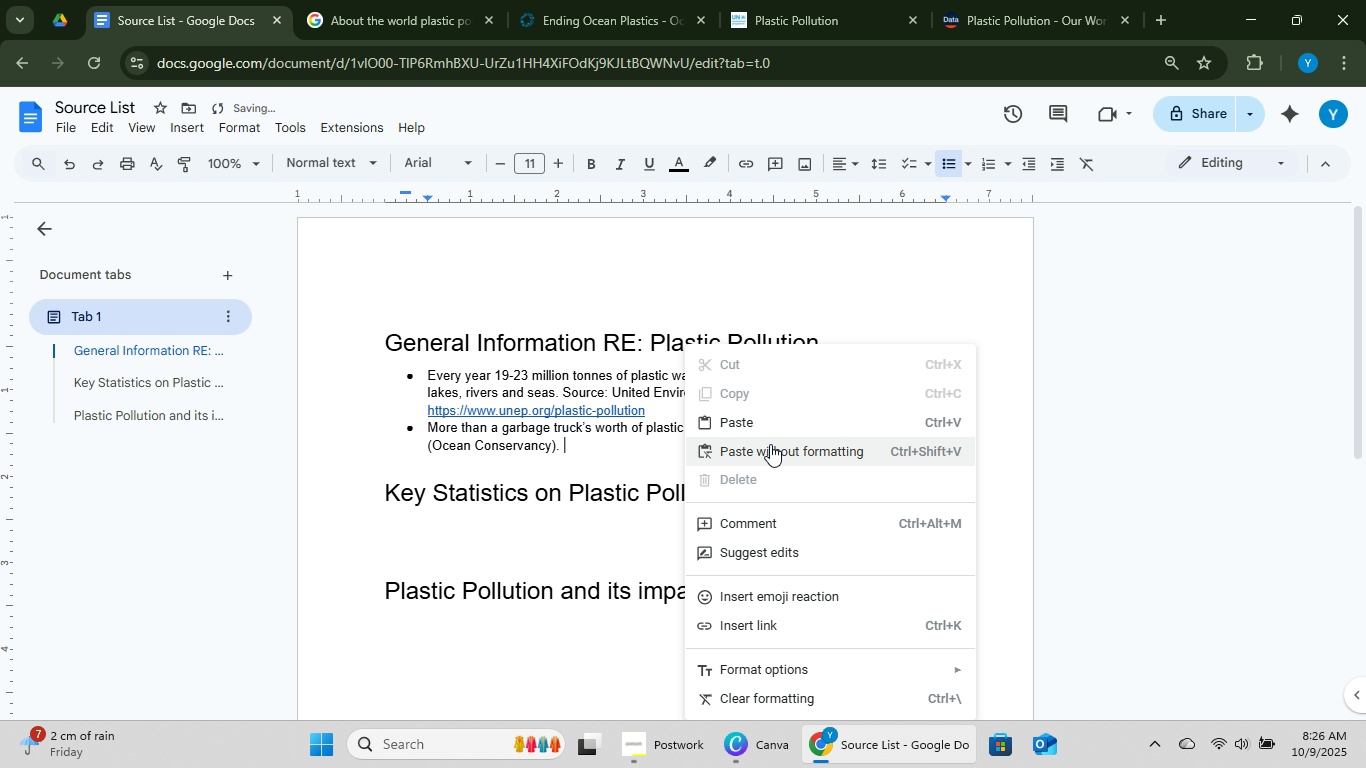 
left_click([770, 455])
 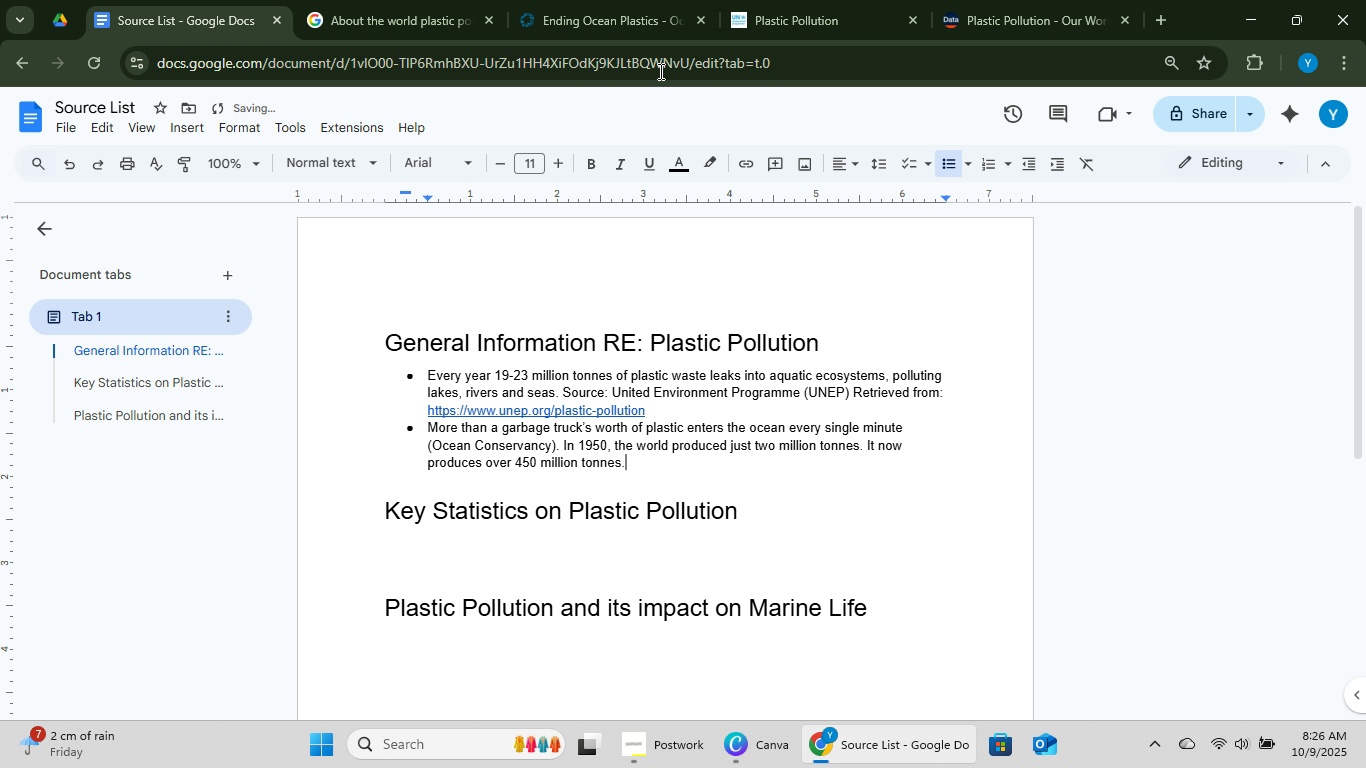 
key(Space)
 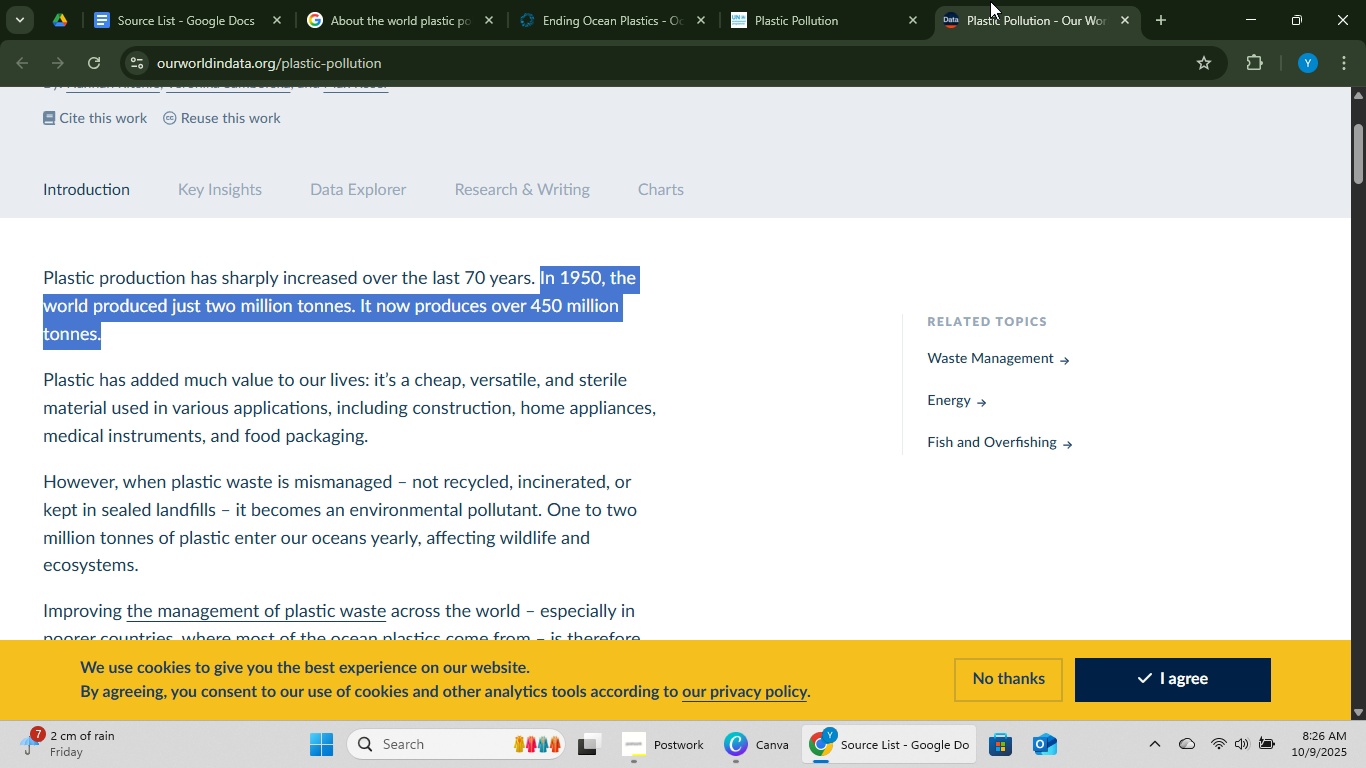 
left_click([990, 0])
 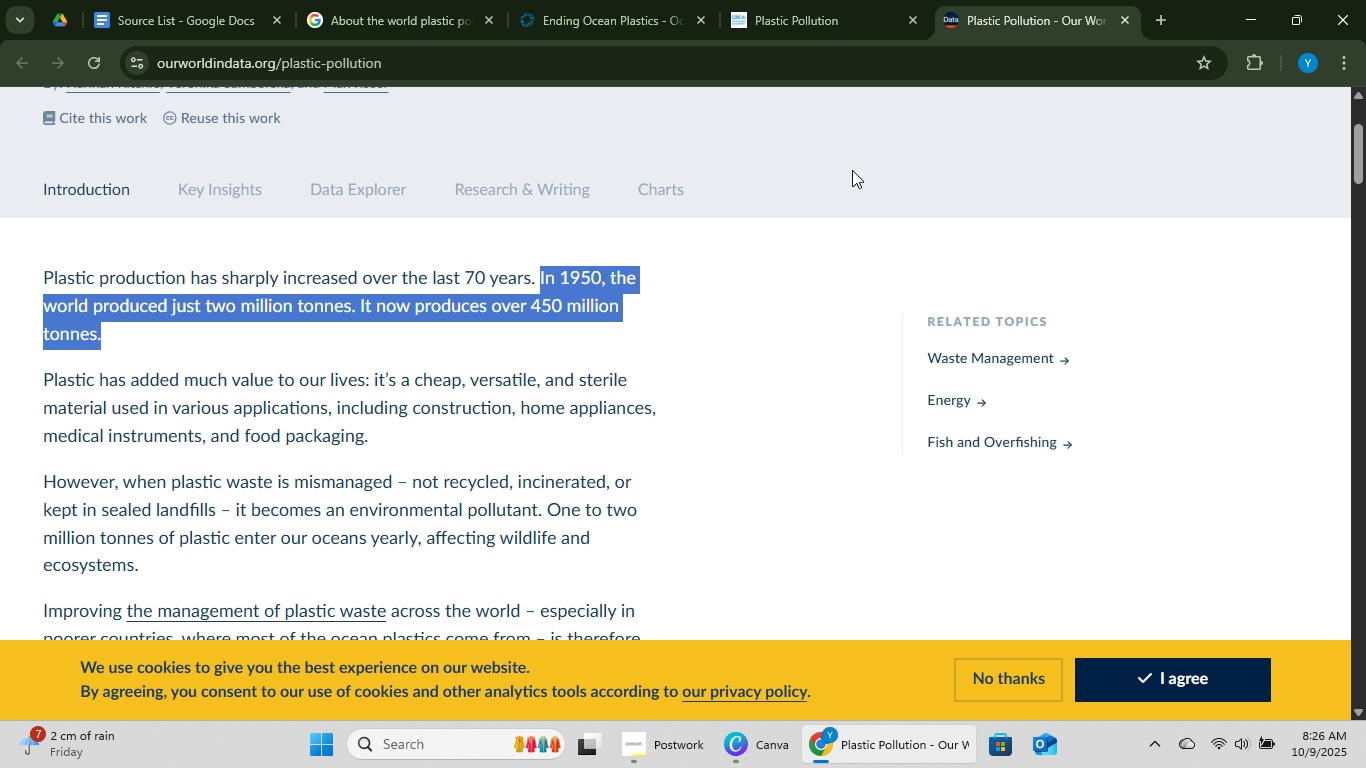 
scroll: coordinate [814, 401], scroll_direction: up, amount: 6.0
 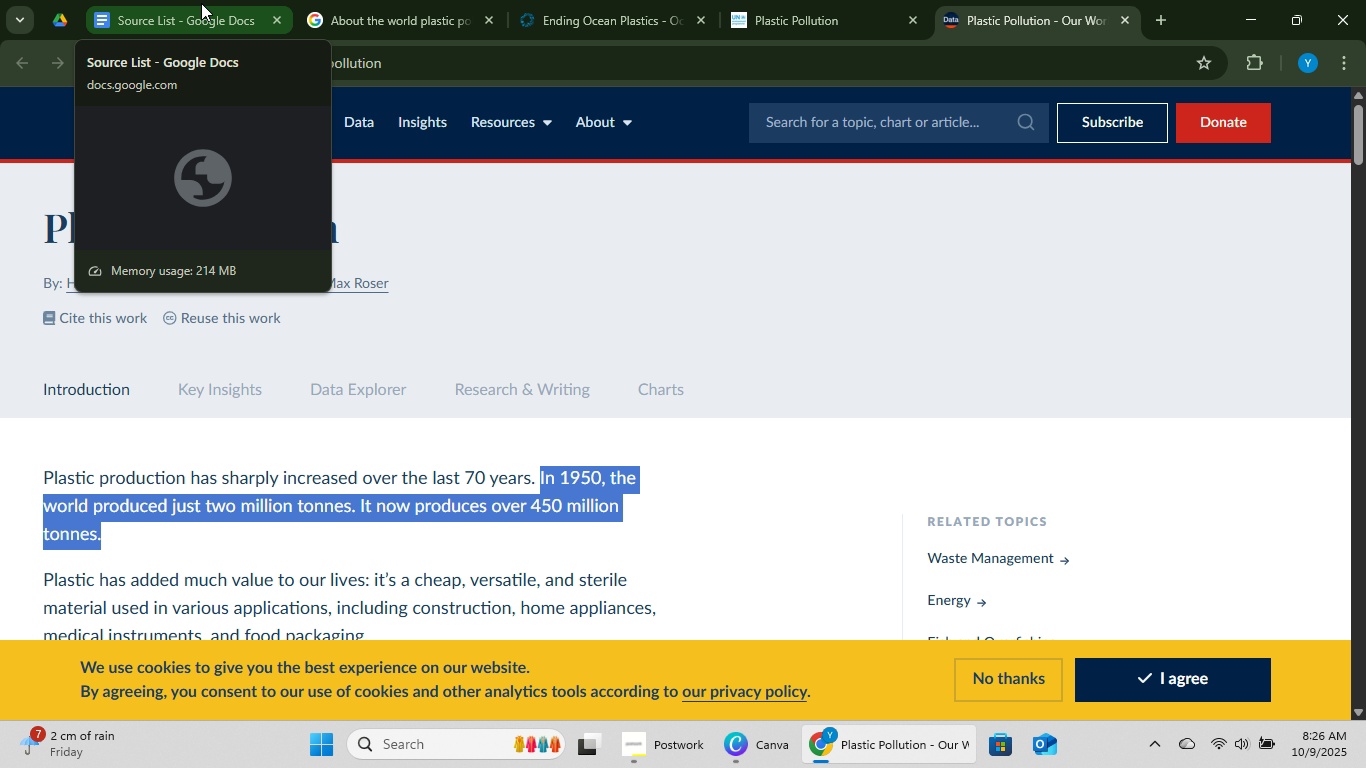 
left_click([201, 0])
 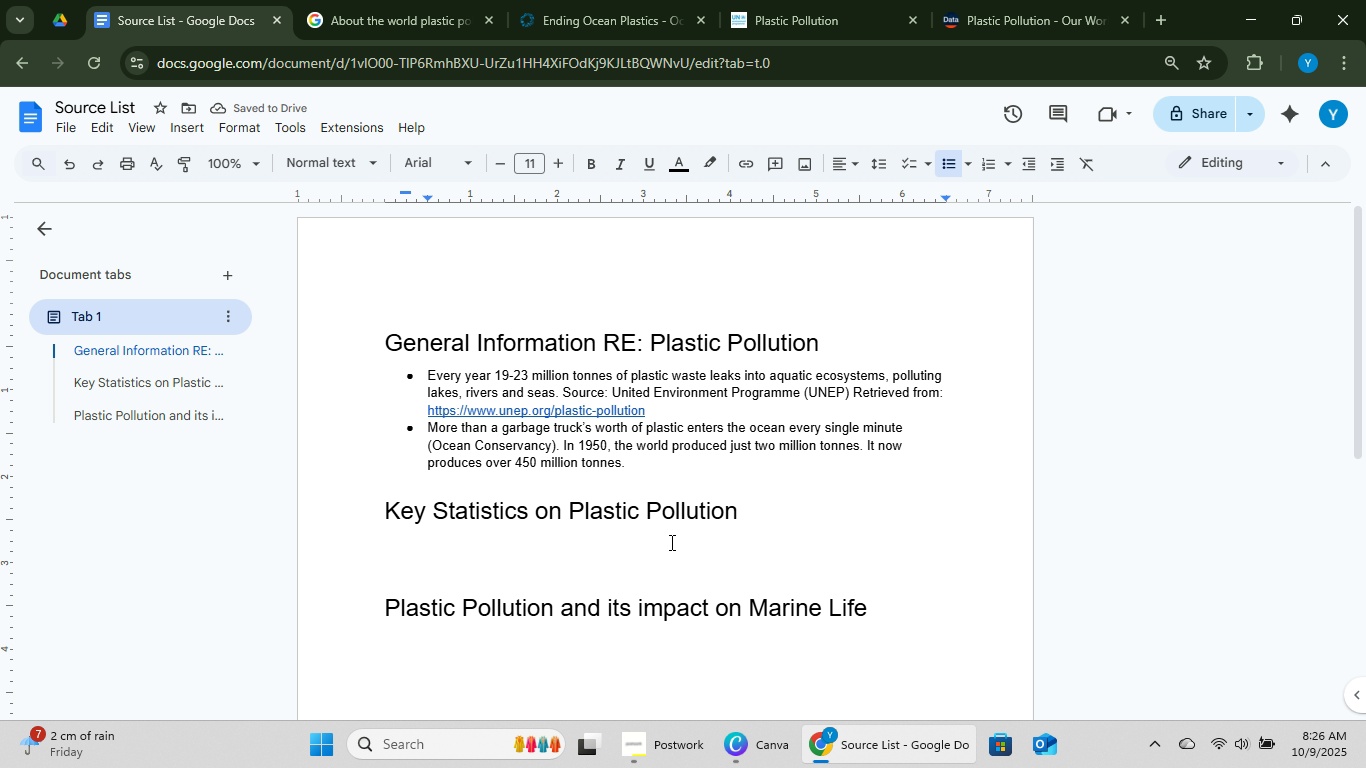 
key(Backspace)
key(Backspace)
type( (Oue)
key(Backspace)
type(r world in data)
key(Backspace)
key(Backspace)
key(Backspace)
key(Backspace)
type(Data).)
 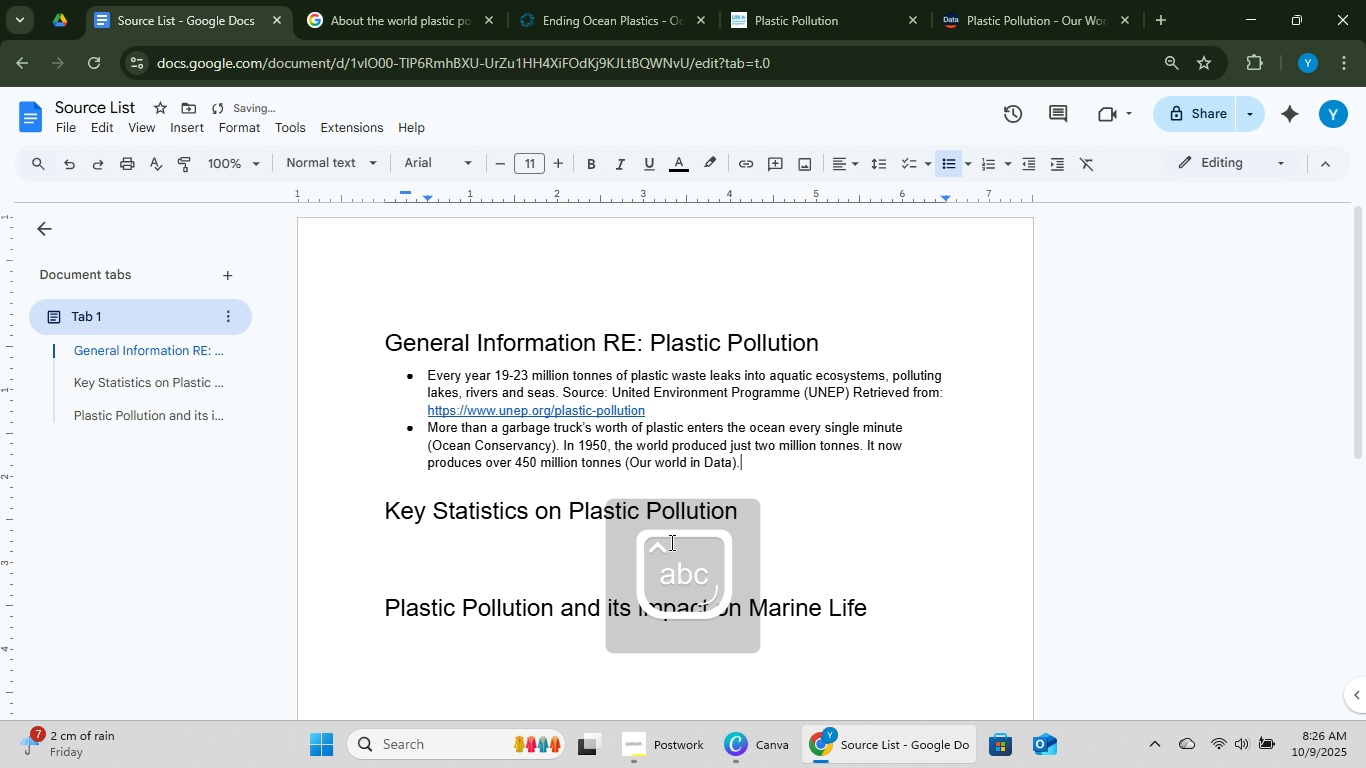 
double_click([1013, 0])
 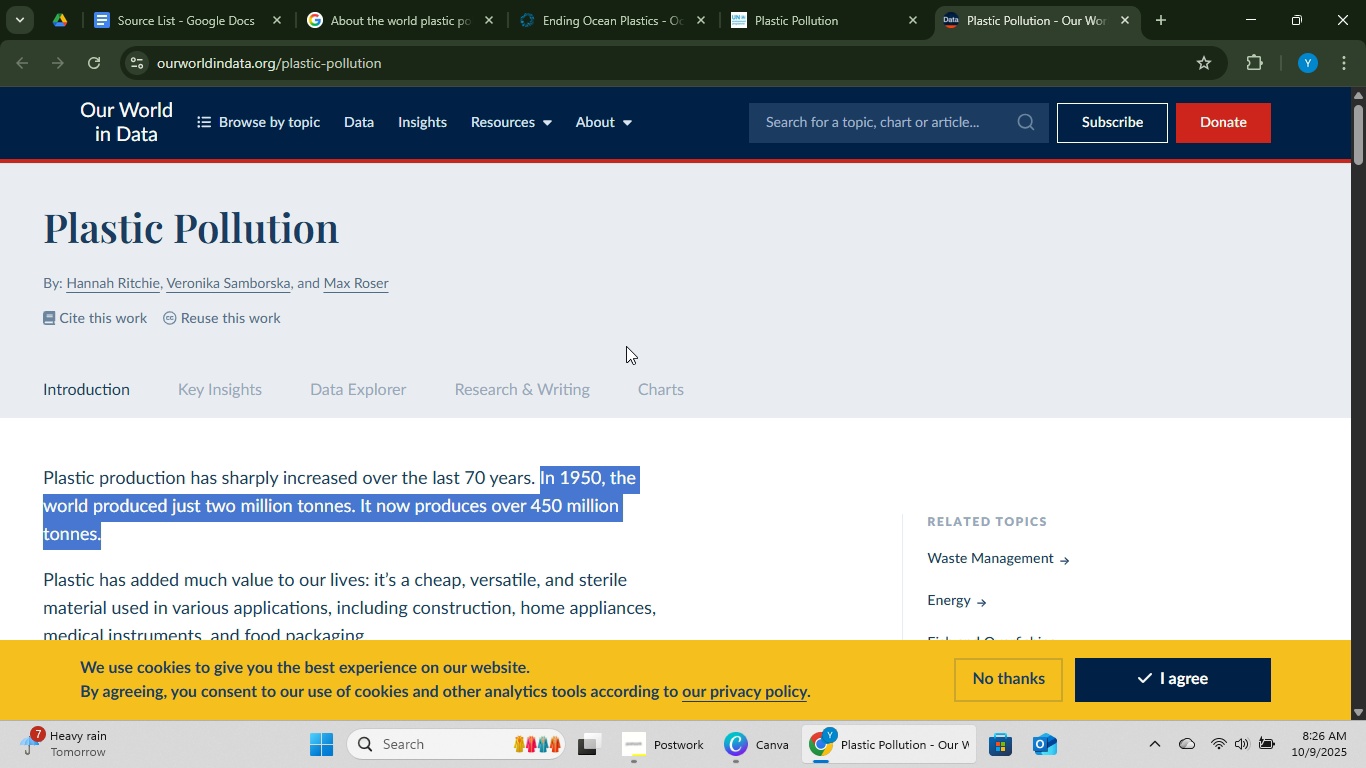 
scroll: coordinate [629, 431], scroll_direction: down, amount: 8.0
 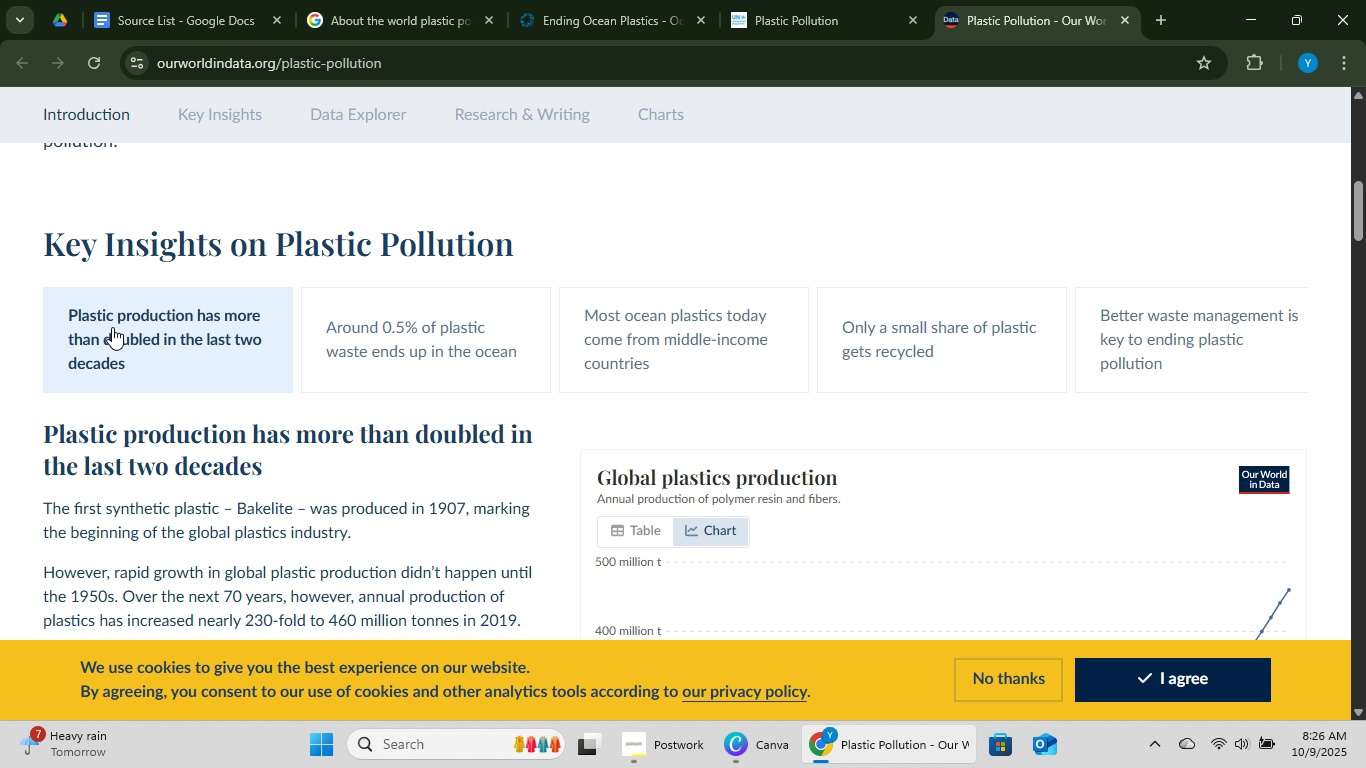 
wait(7.96)
 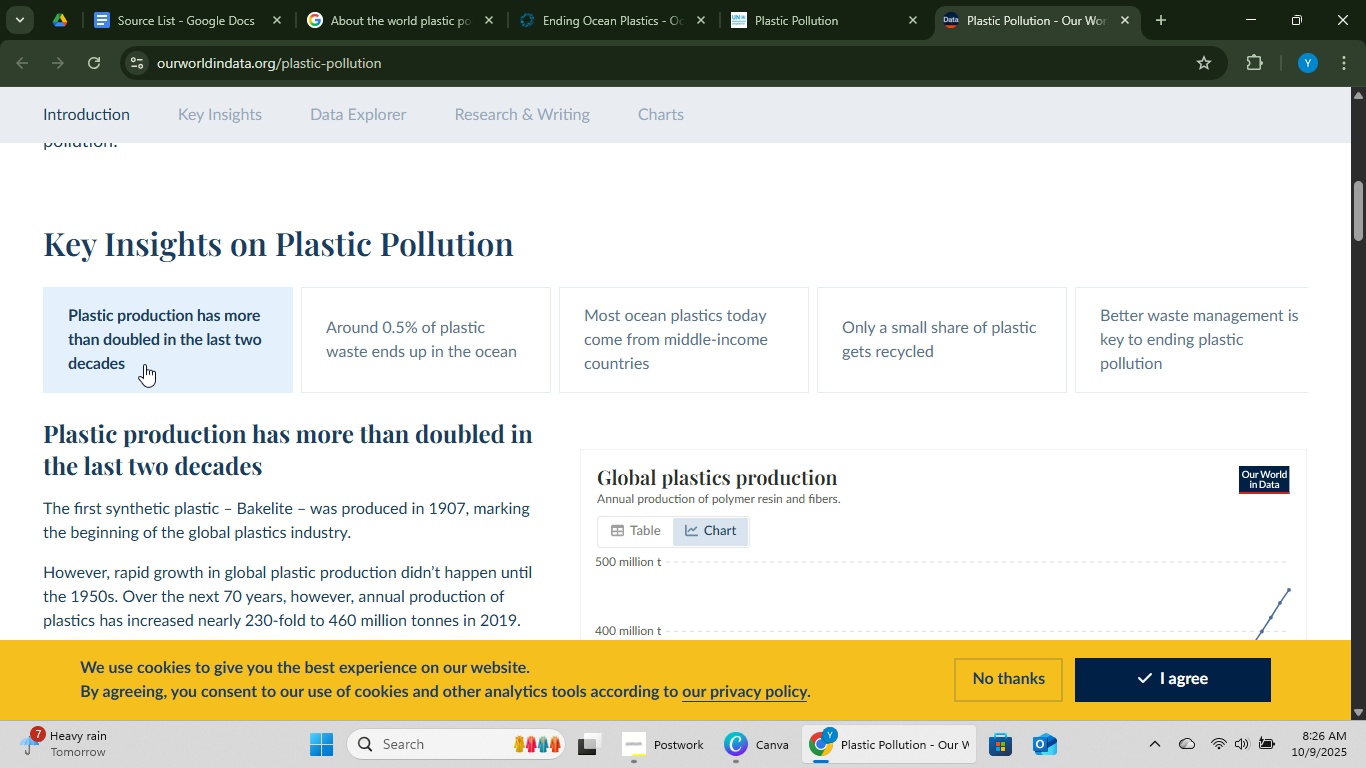 
left_click([563, 0])
 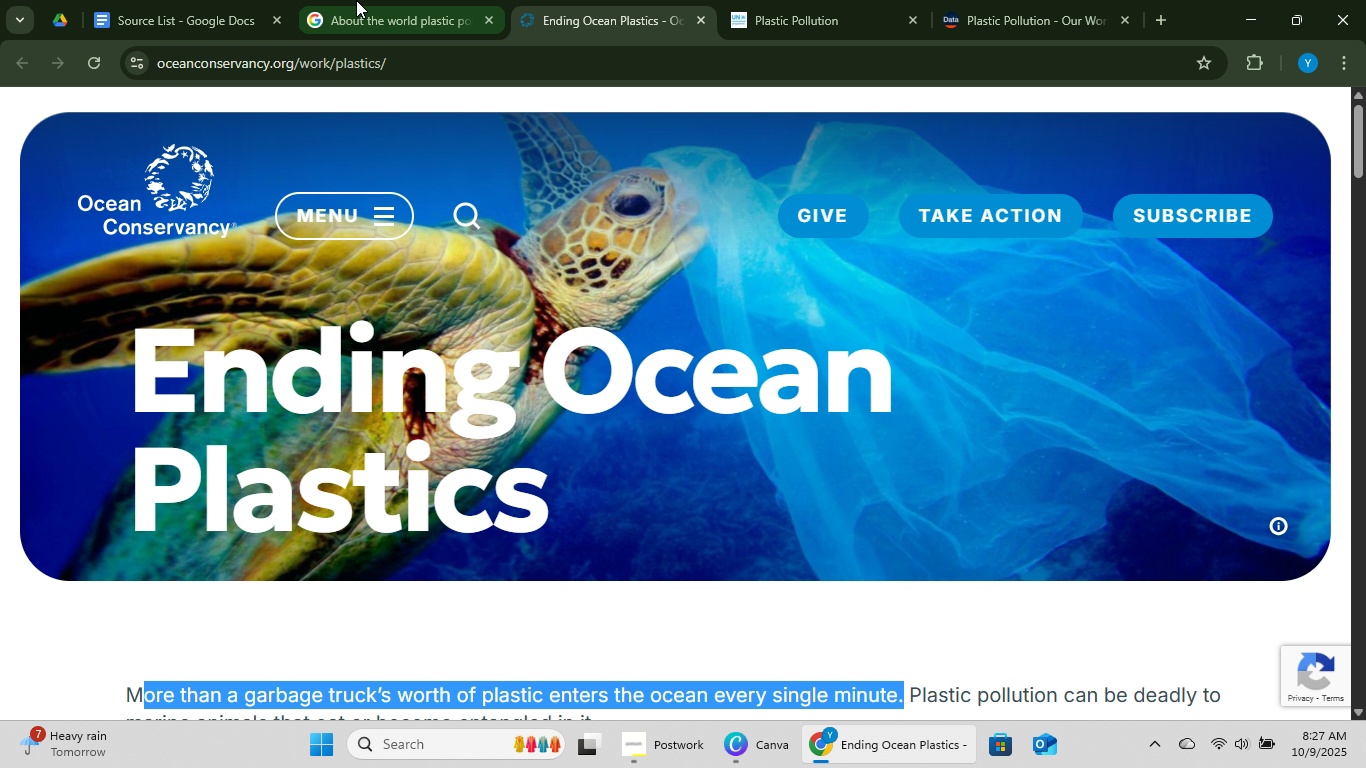 
left_click([356, 0])
 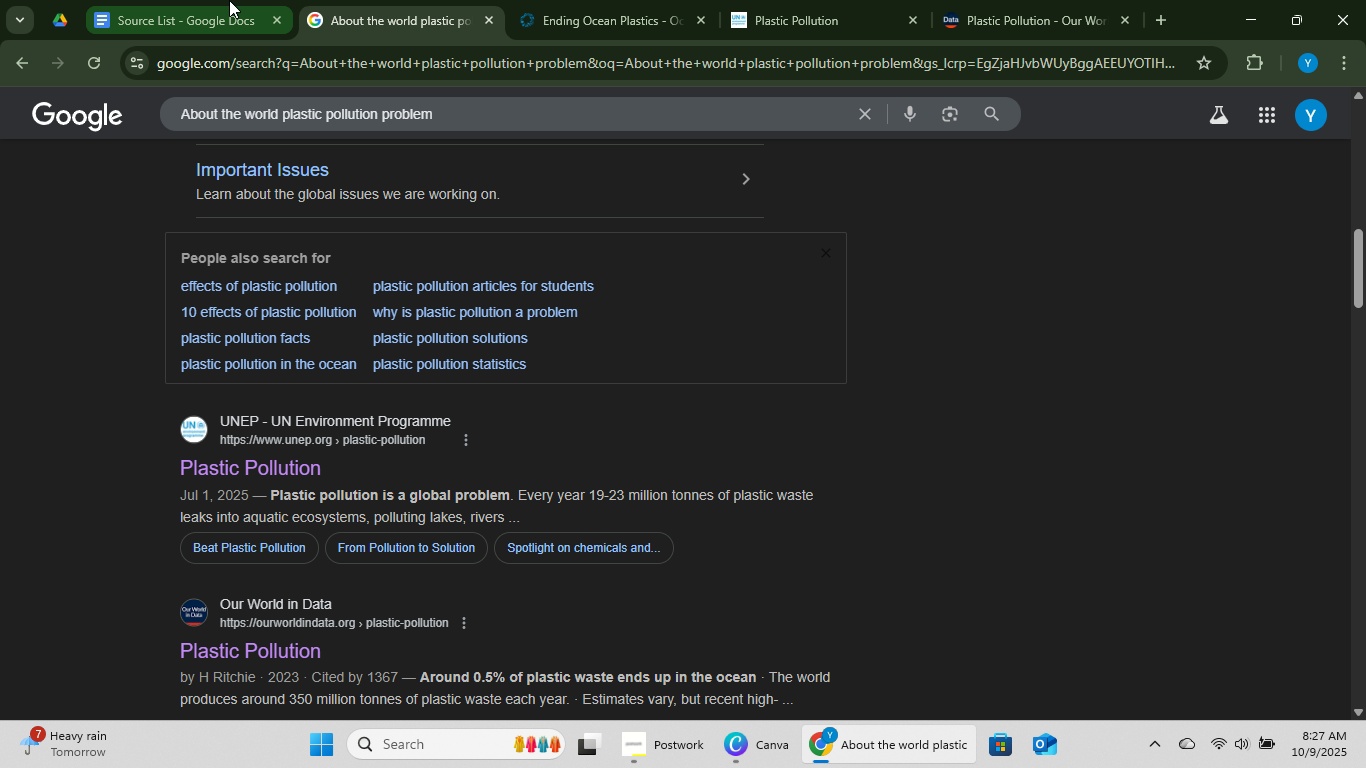 
left_click([229, 0])
 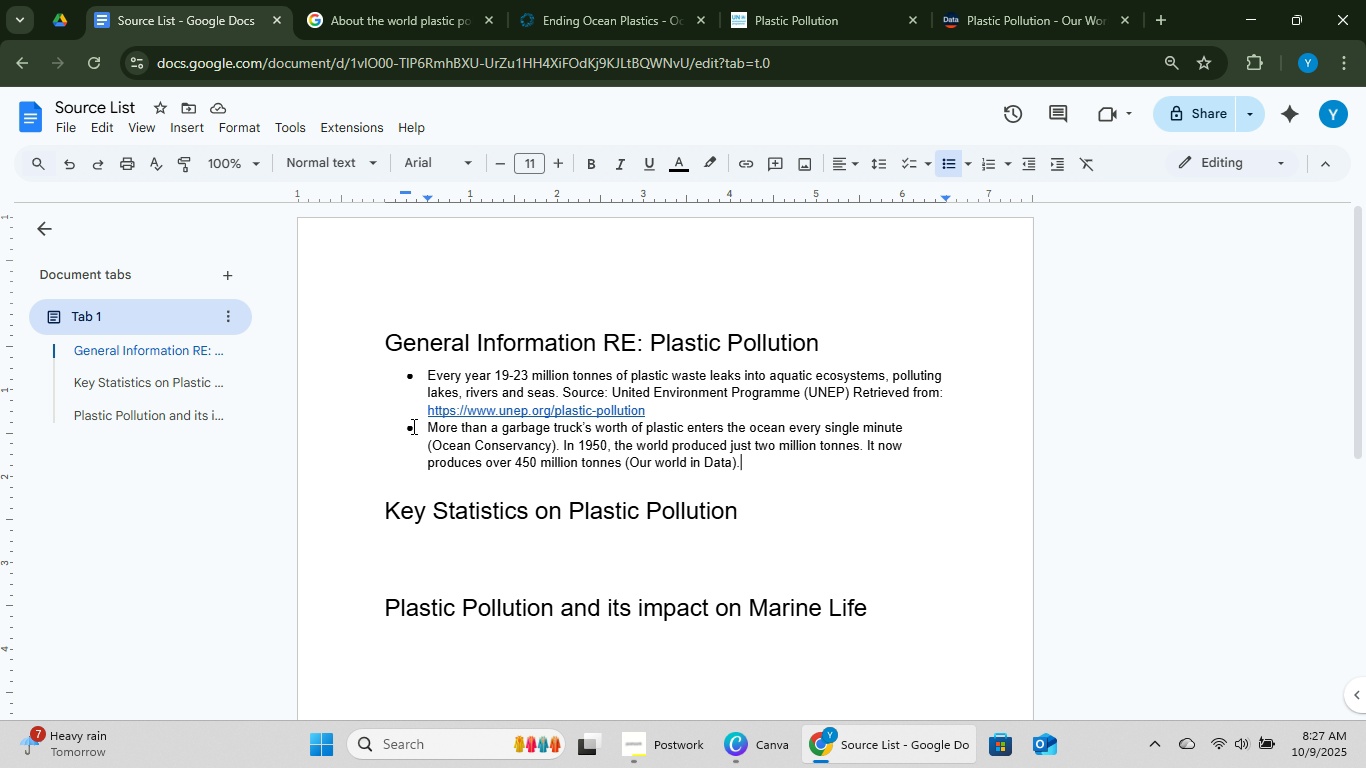 
left_click_drag(start_coordinate=[421, 424], to_coordinate=[561, 446])
 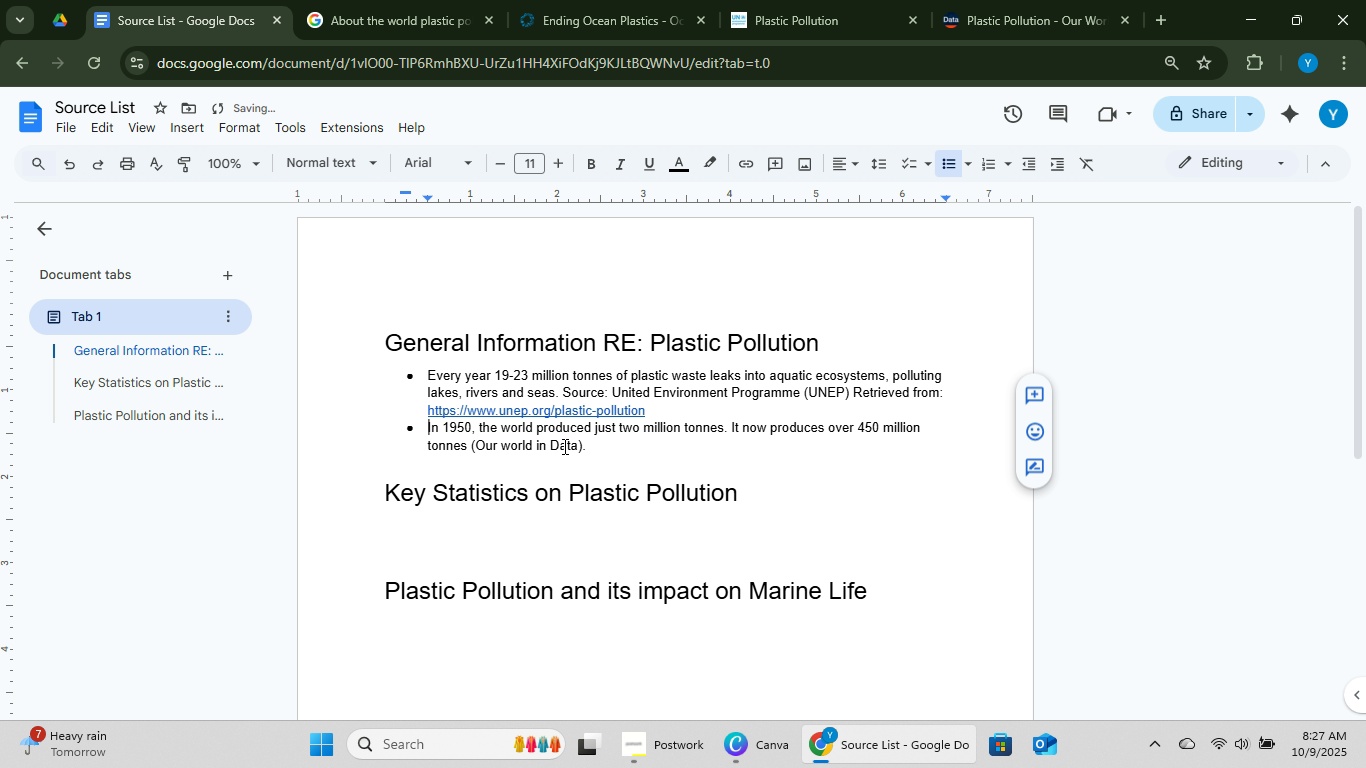 
key(Backspace)
 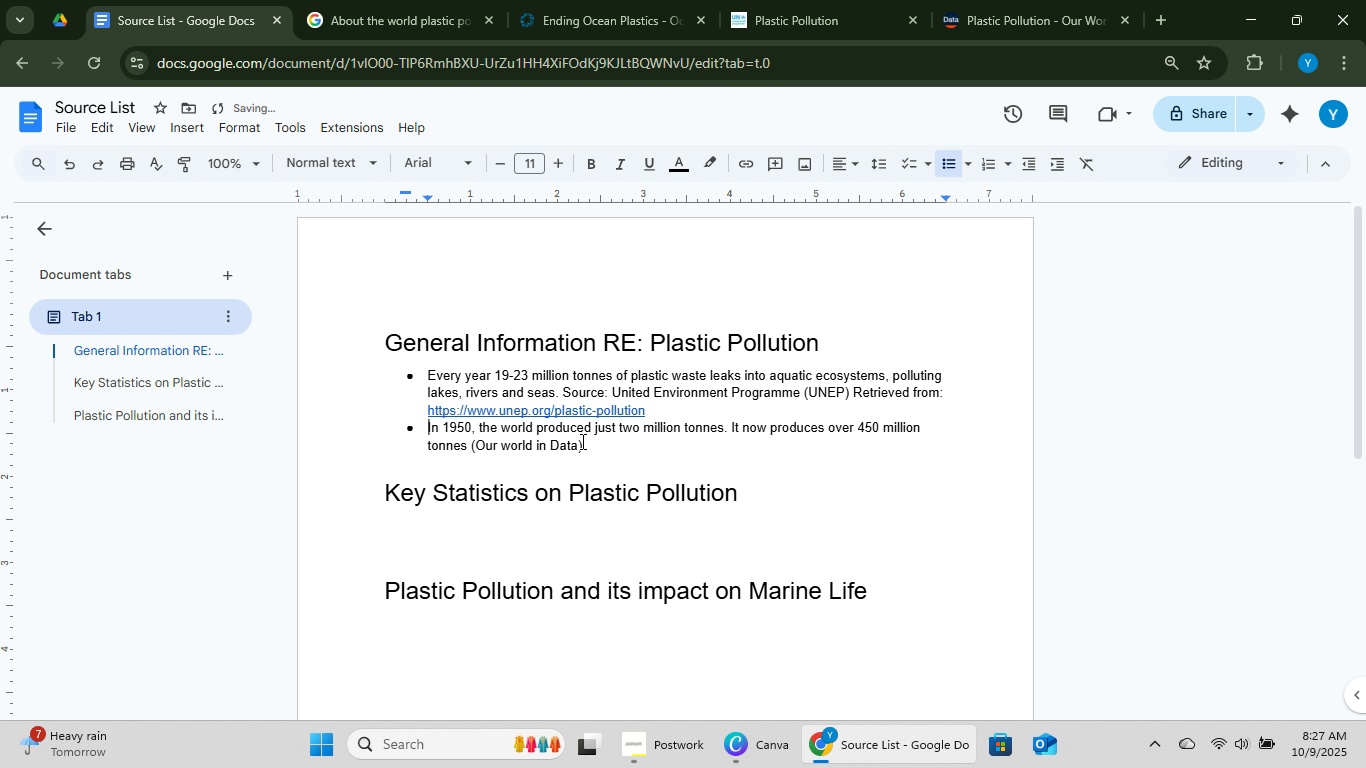 
left_click([595, 440])
 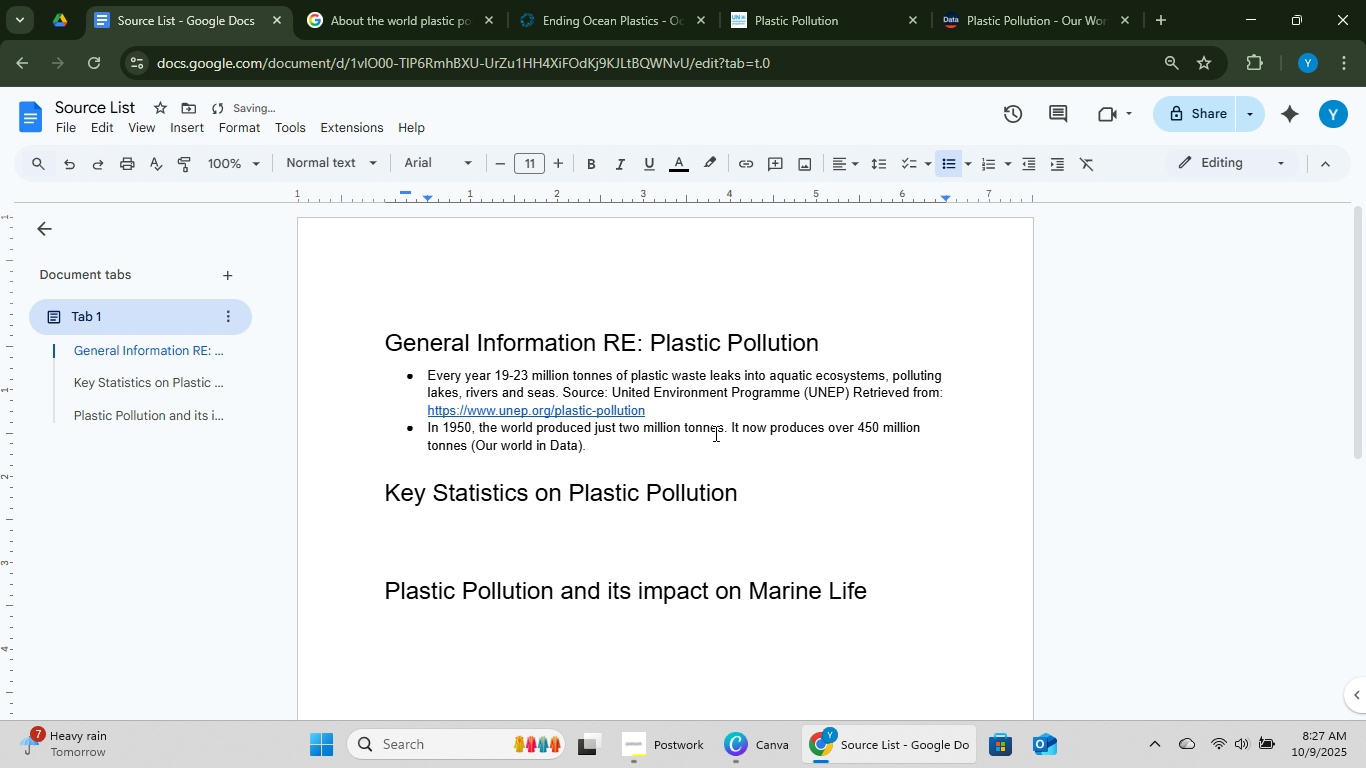 
key(Space)
 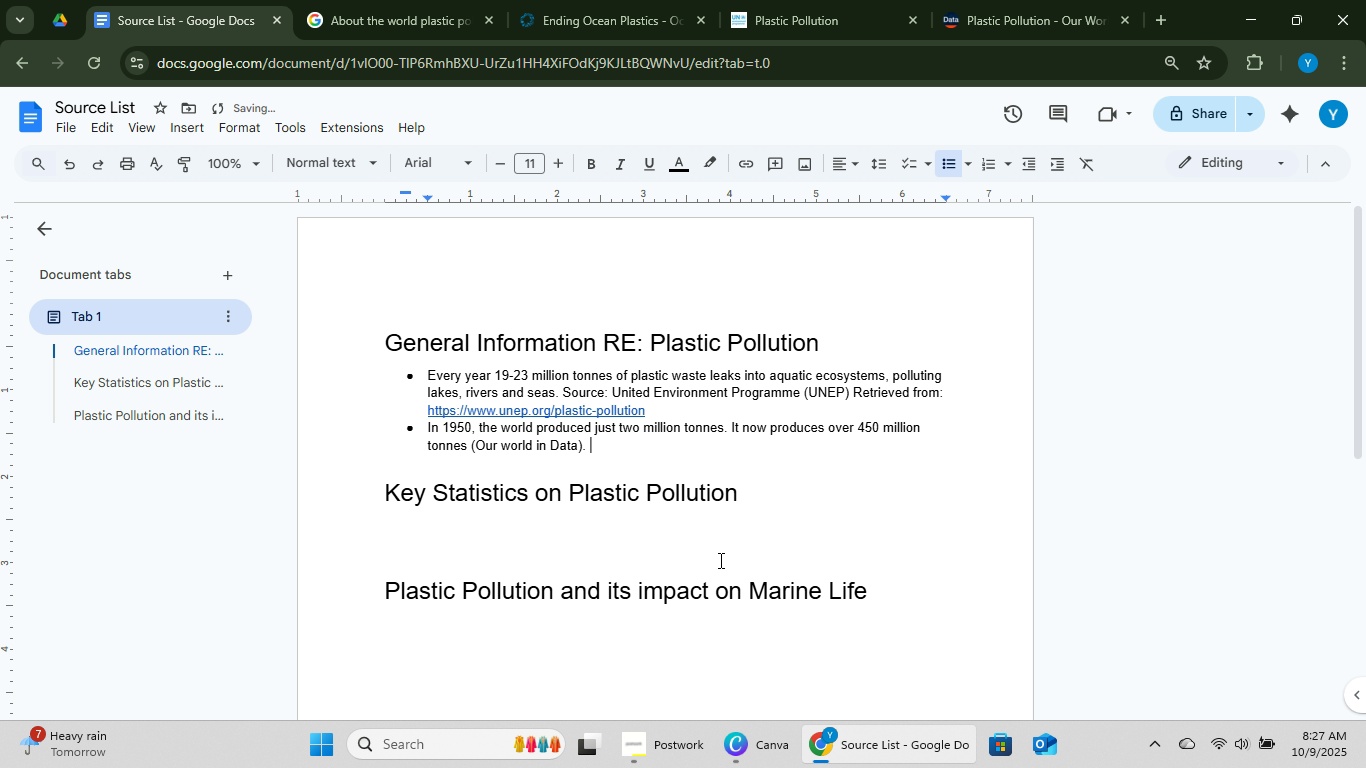 
left_click([608, 530])
 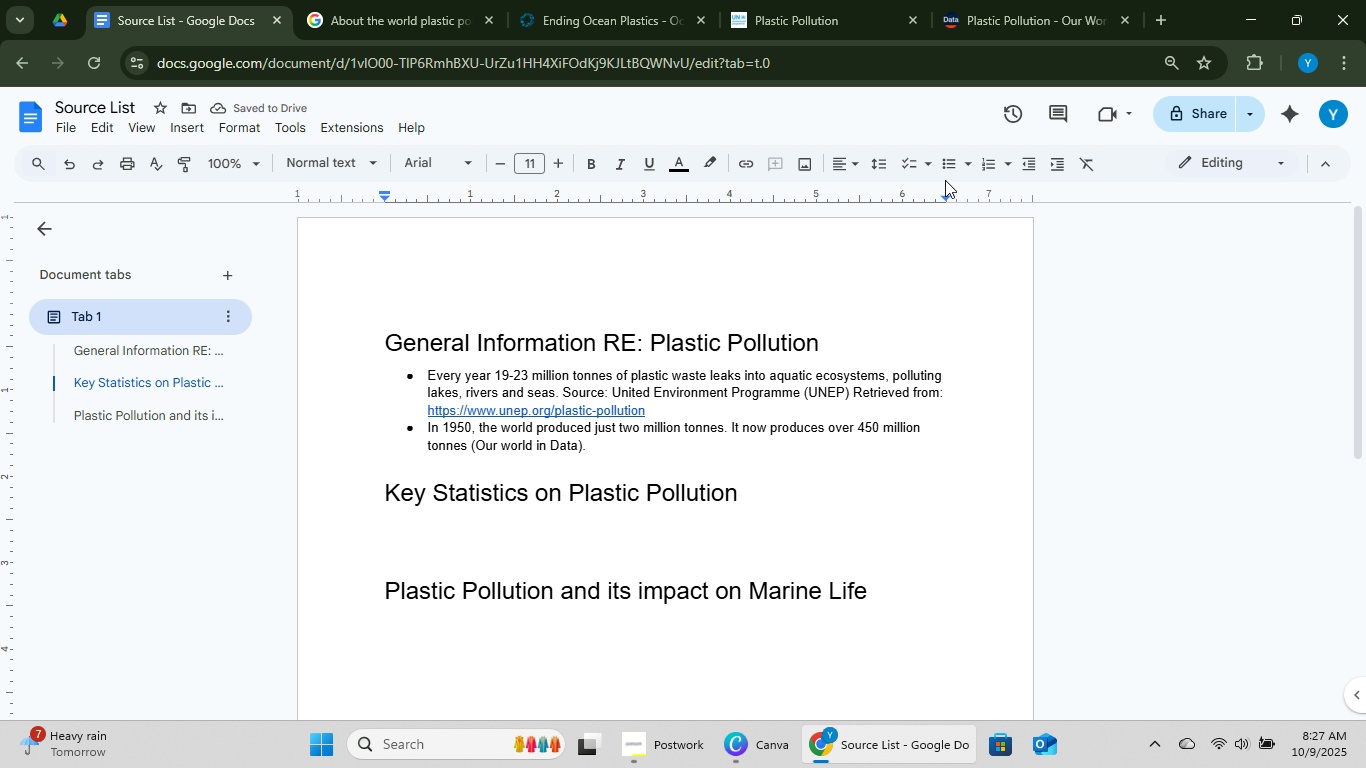 
left_click([945, 166])
 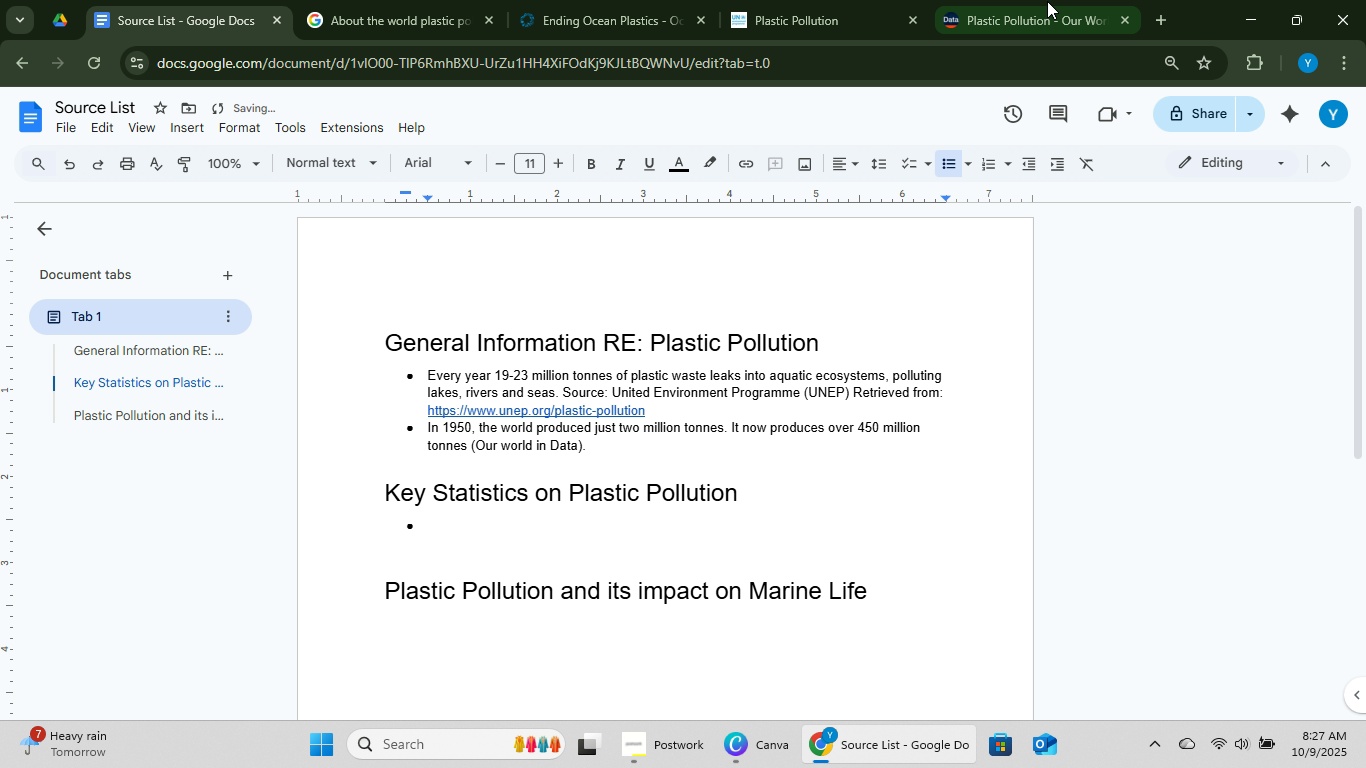 
left_click([1053, 0])
 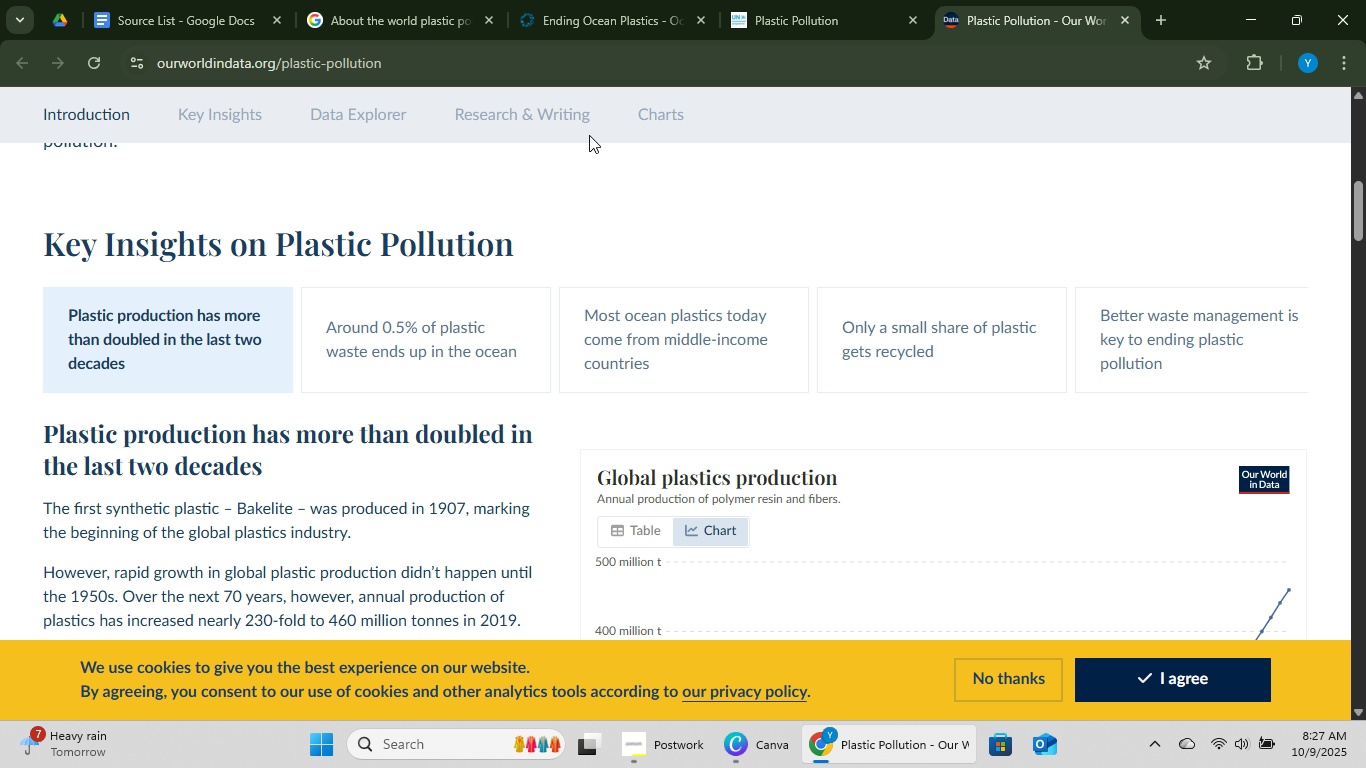 
key(Control+C)
 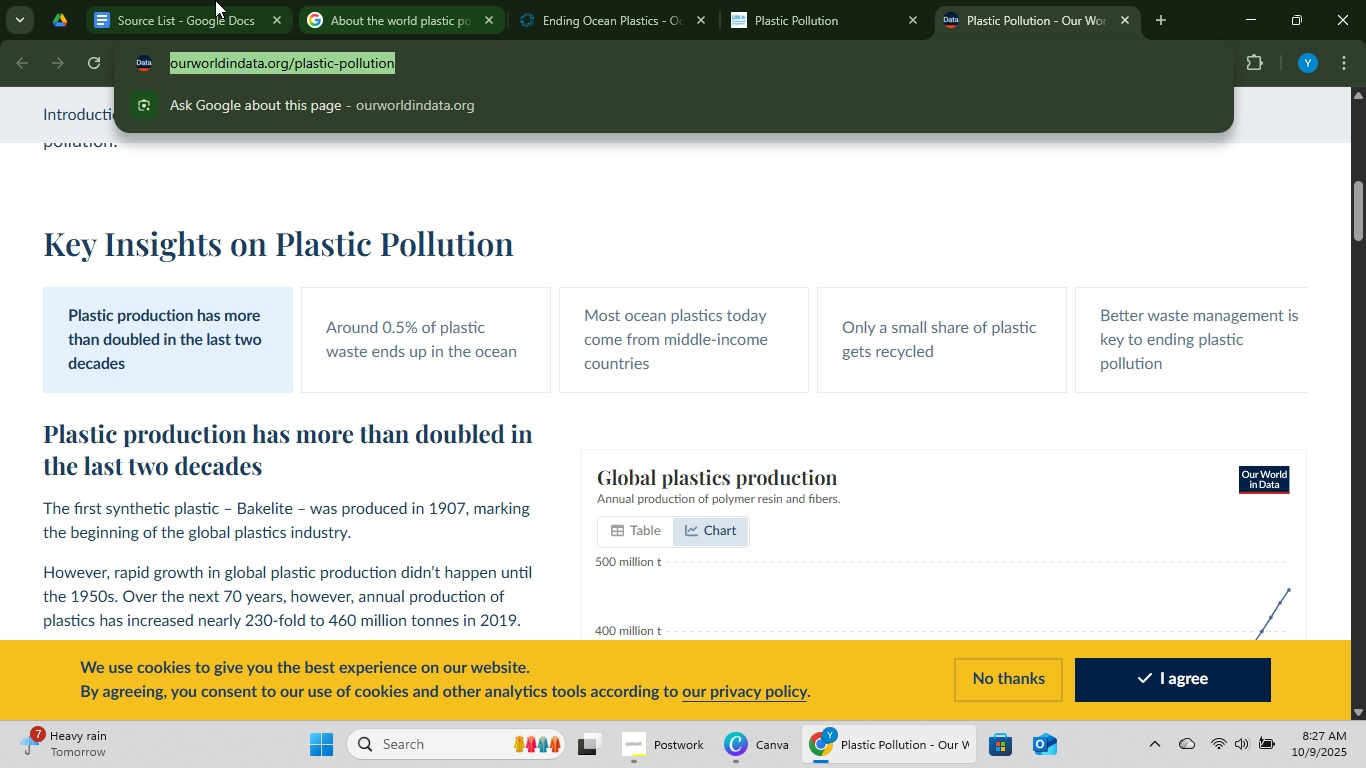 
key(Control+C)
 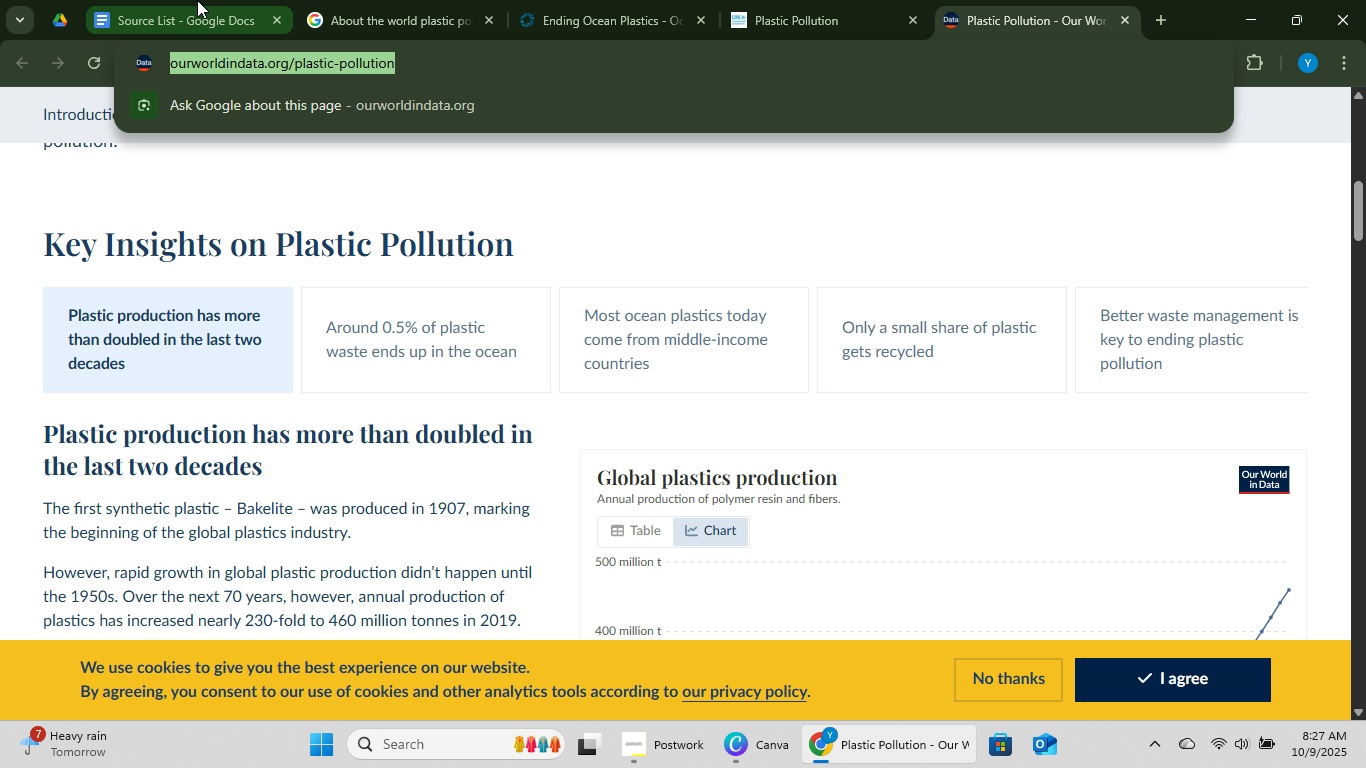 
left_click([197, 0])
 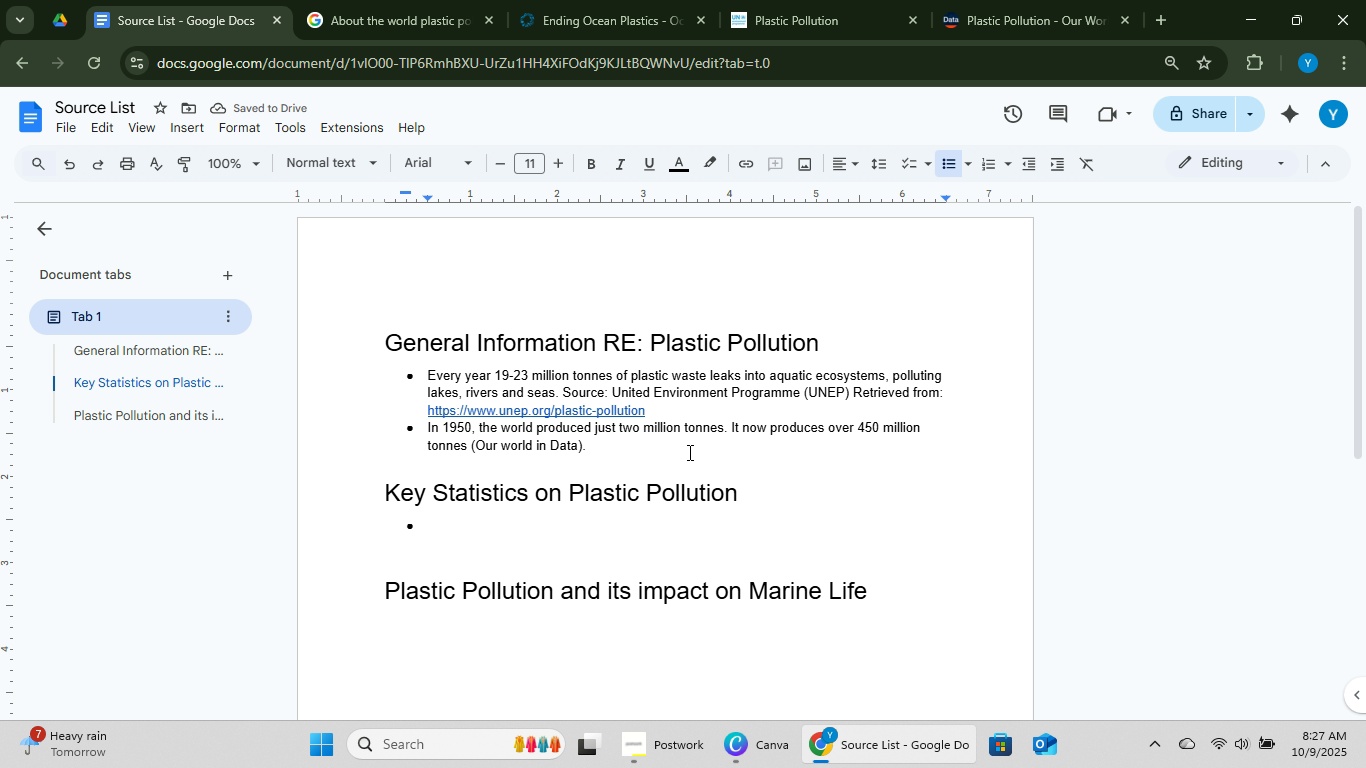 
left_click([688, 444])
 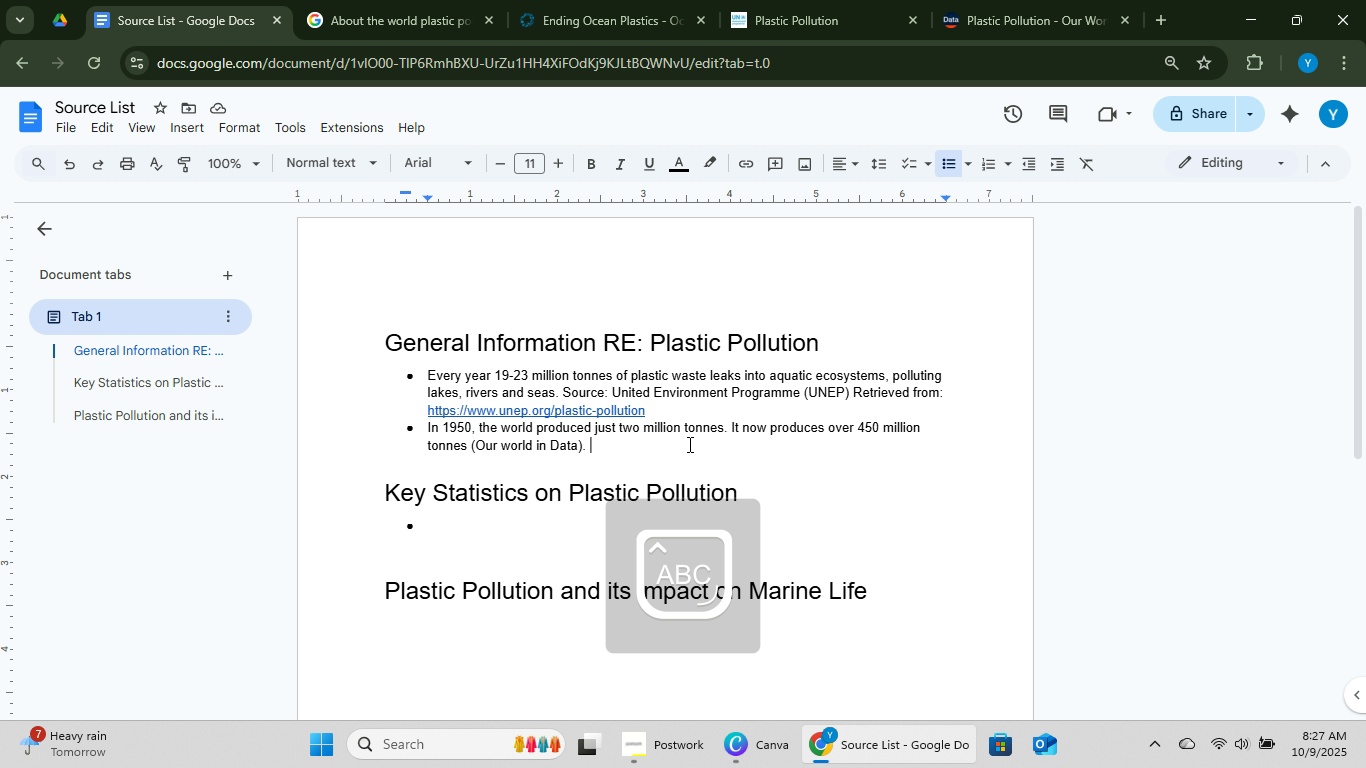 
type(Retrieved from: )
 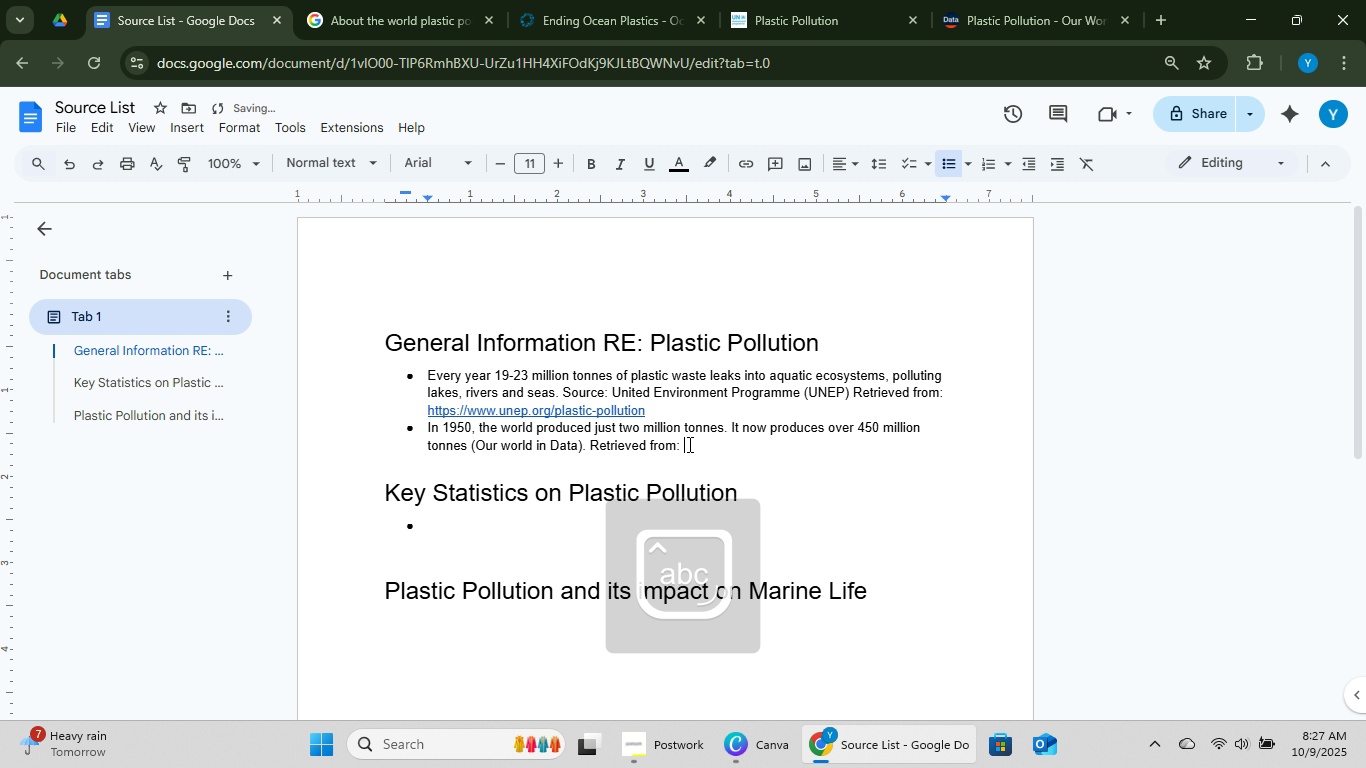 
key(Control+V)
 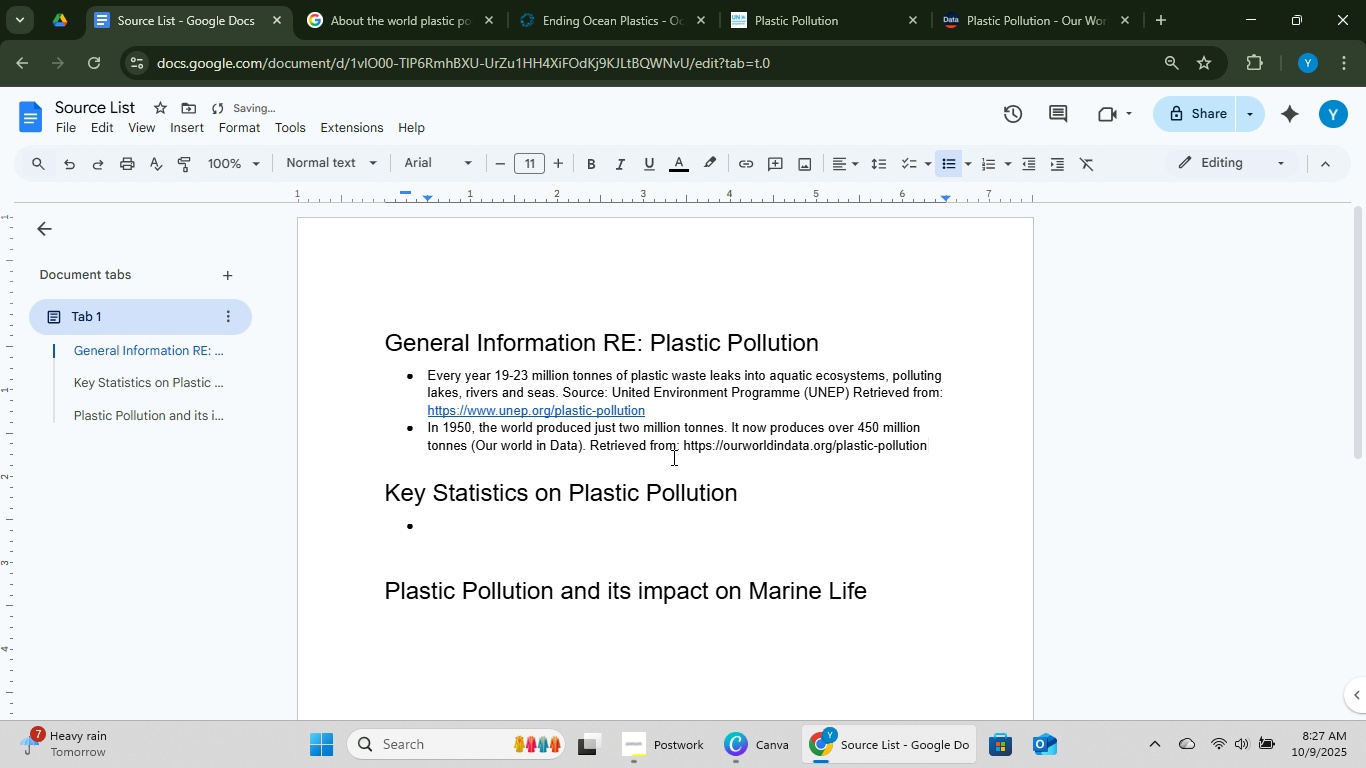 
left_click_drag(start_coordinate=[684, 443], to_coordinate=[934, 454])
 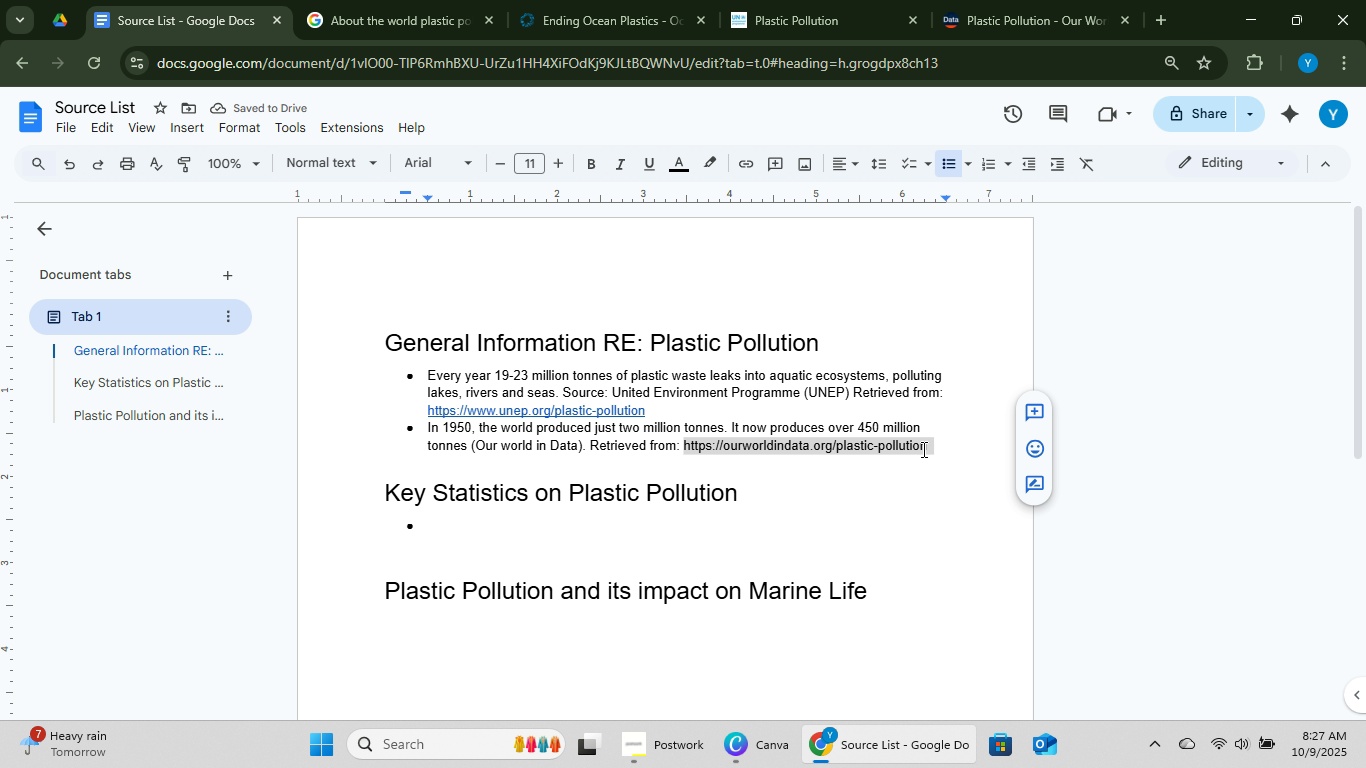 
right_click([922, 449])
 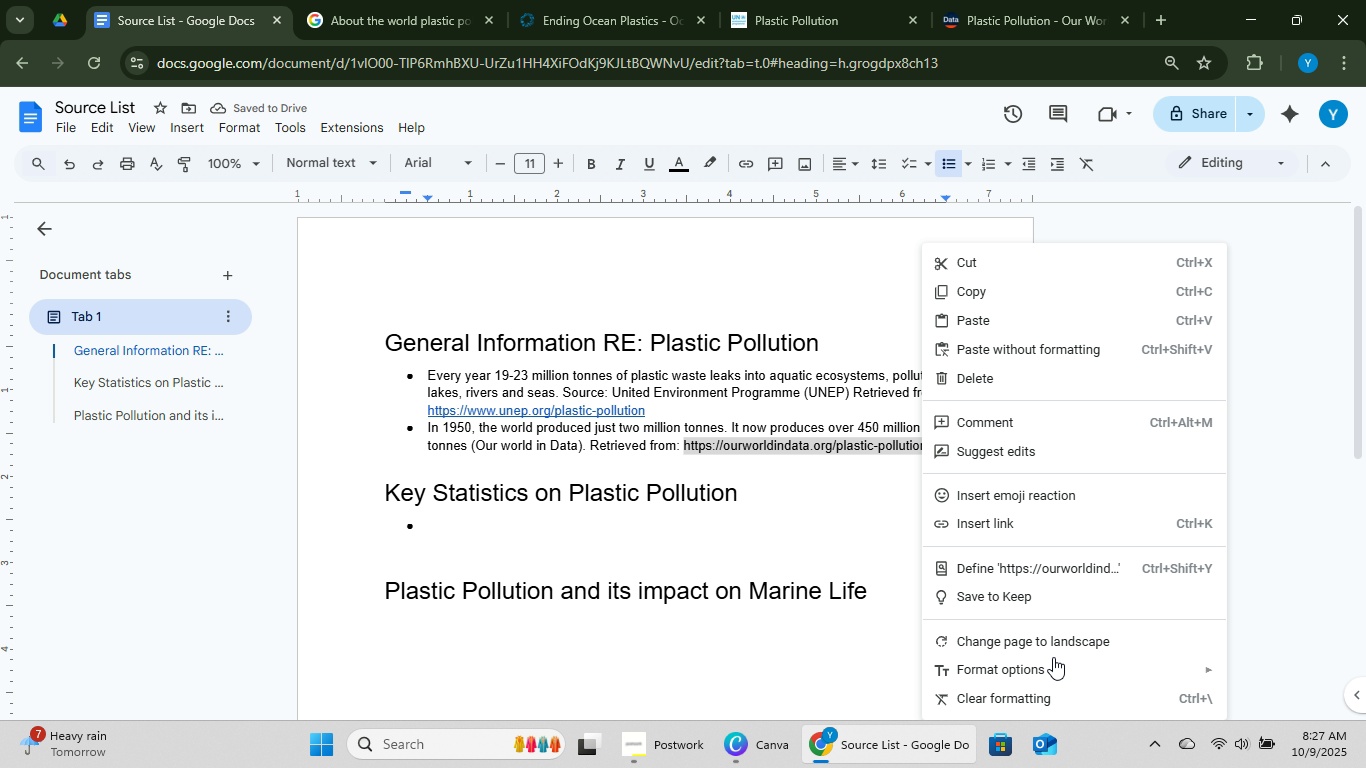 
scroll: coordinate [1058, 694], scroll_direction: down, amount: 2.0
 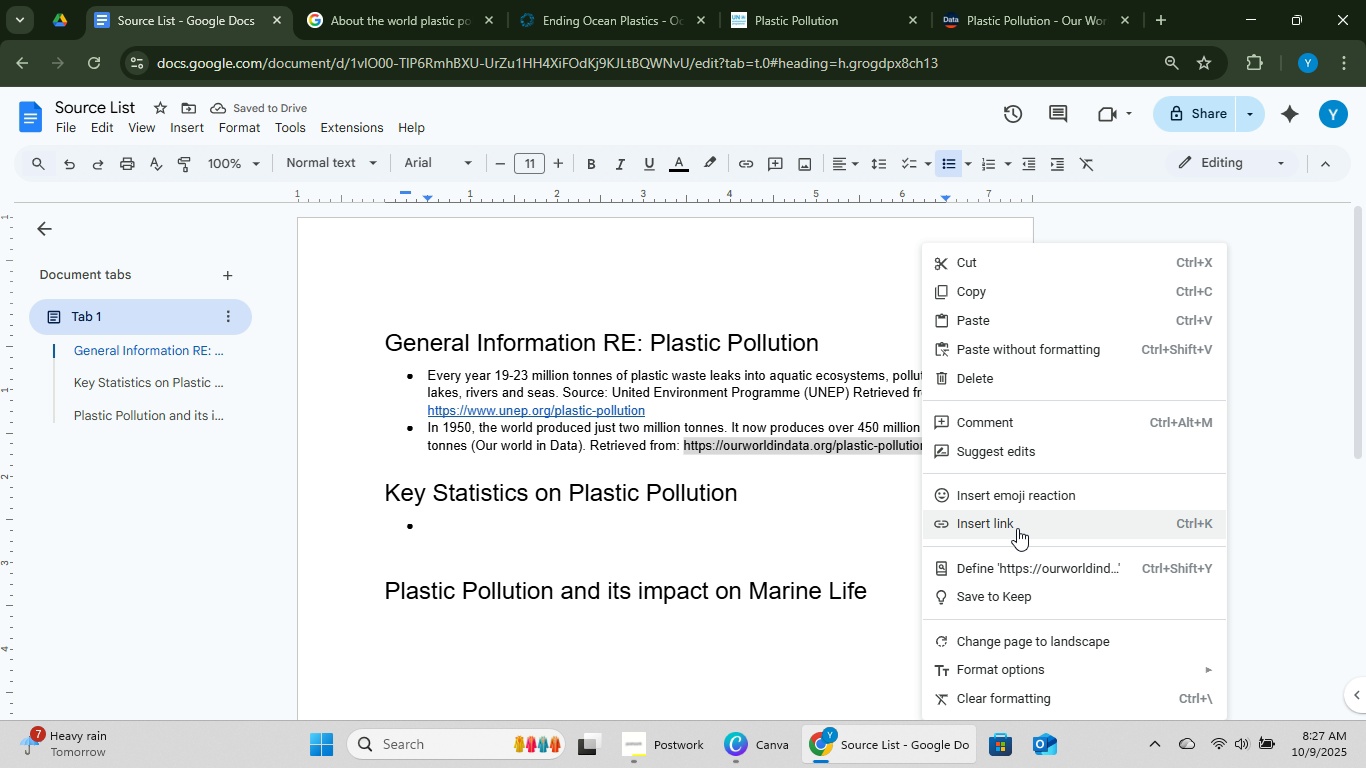 
left_click([1018, 518])
 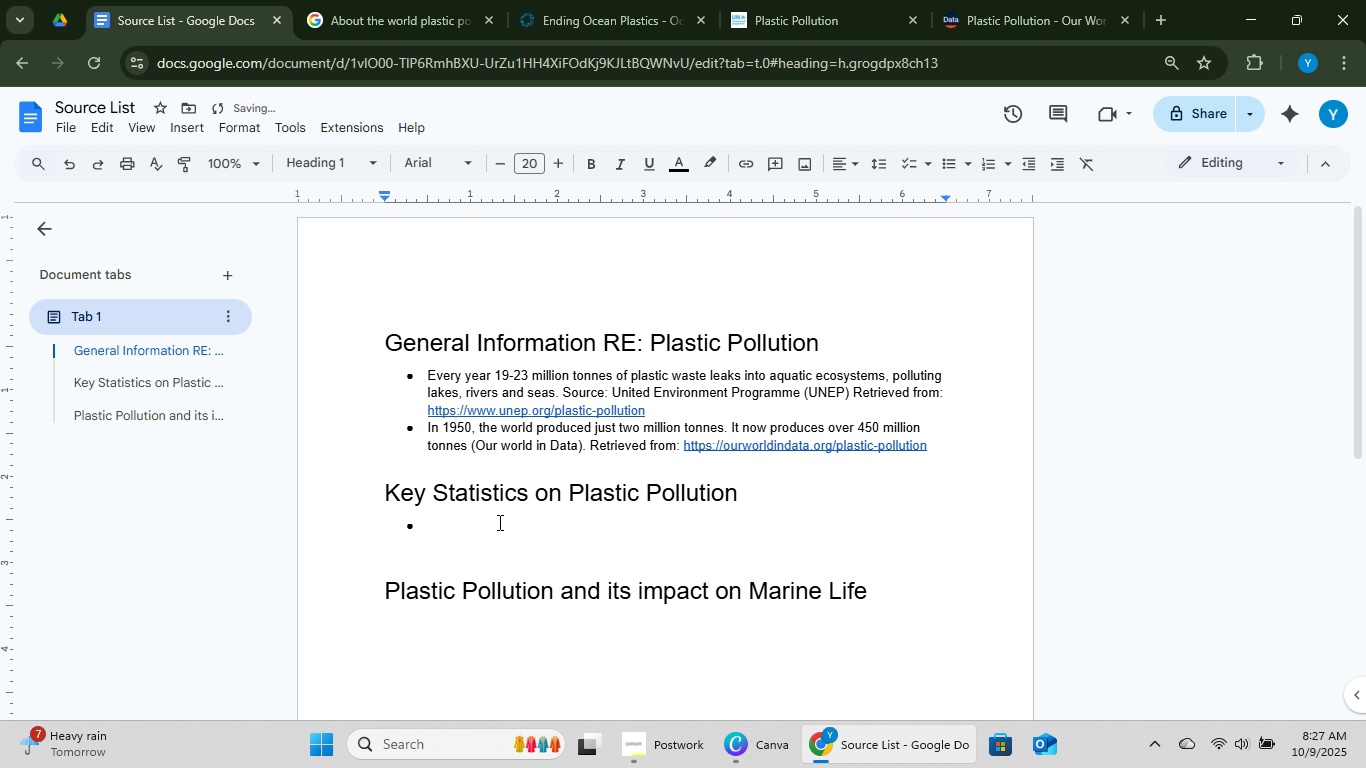 
left_click([499, 516])
 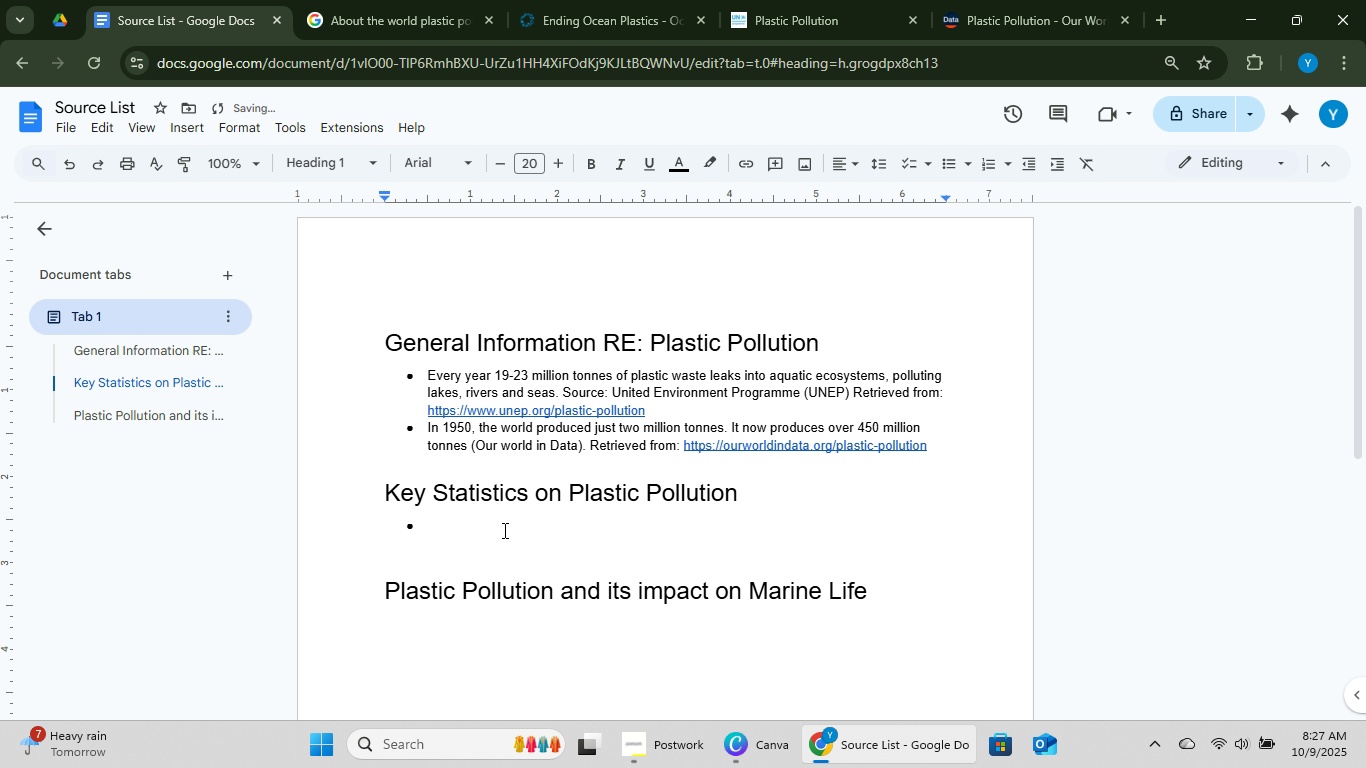 
left_click([503, 530])
 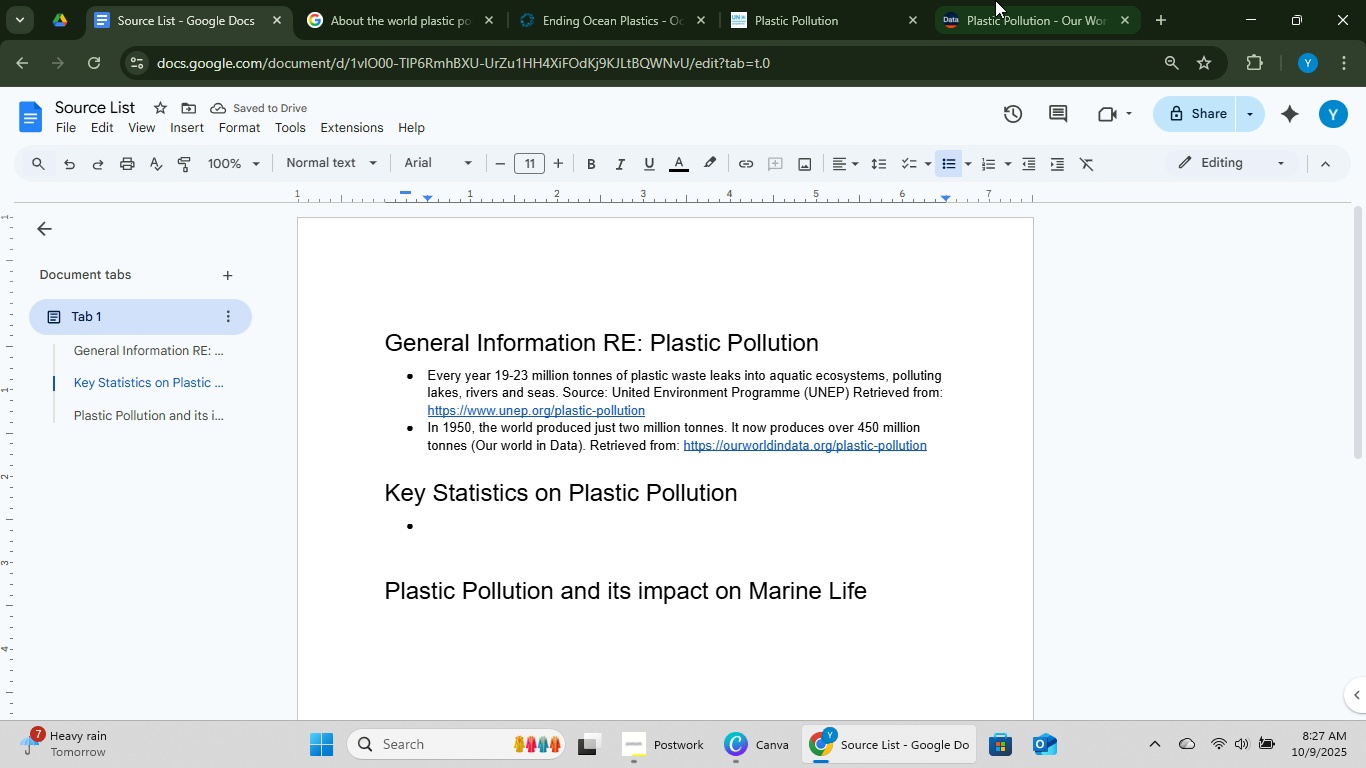 
left_click([995, 0])
 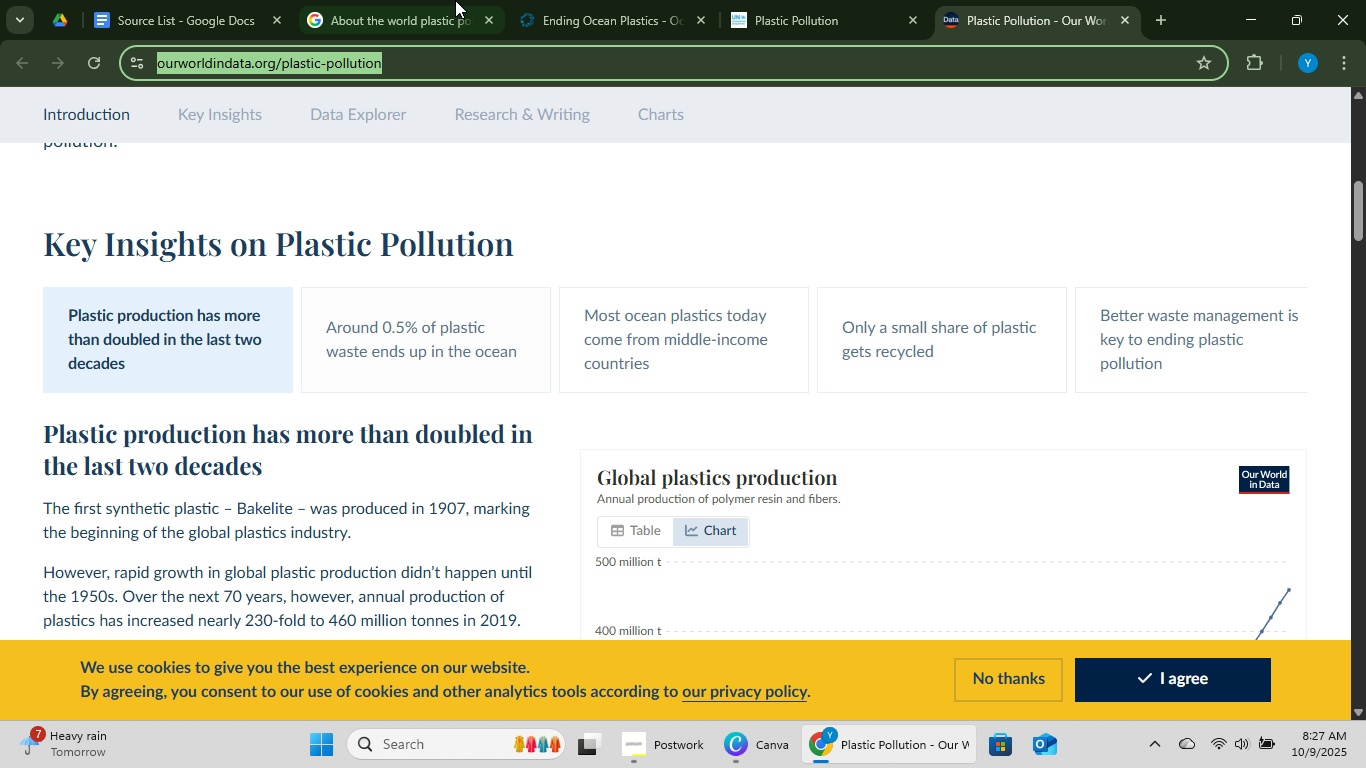 
left_click([213, 0])
 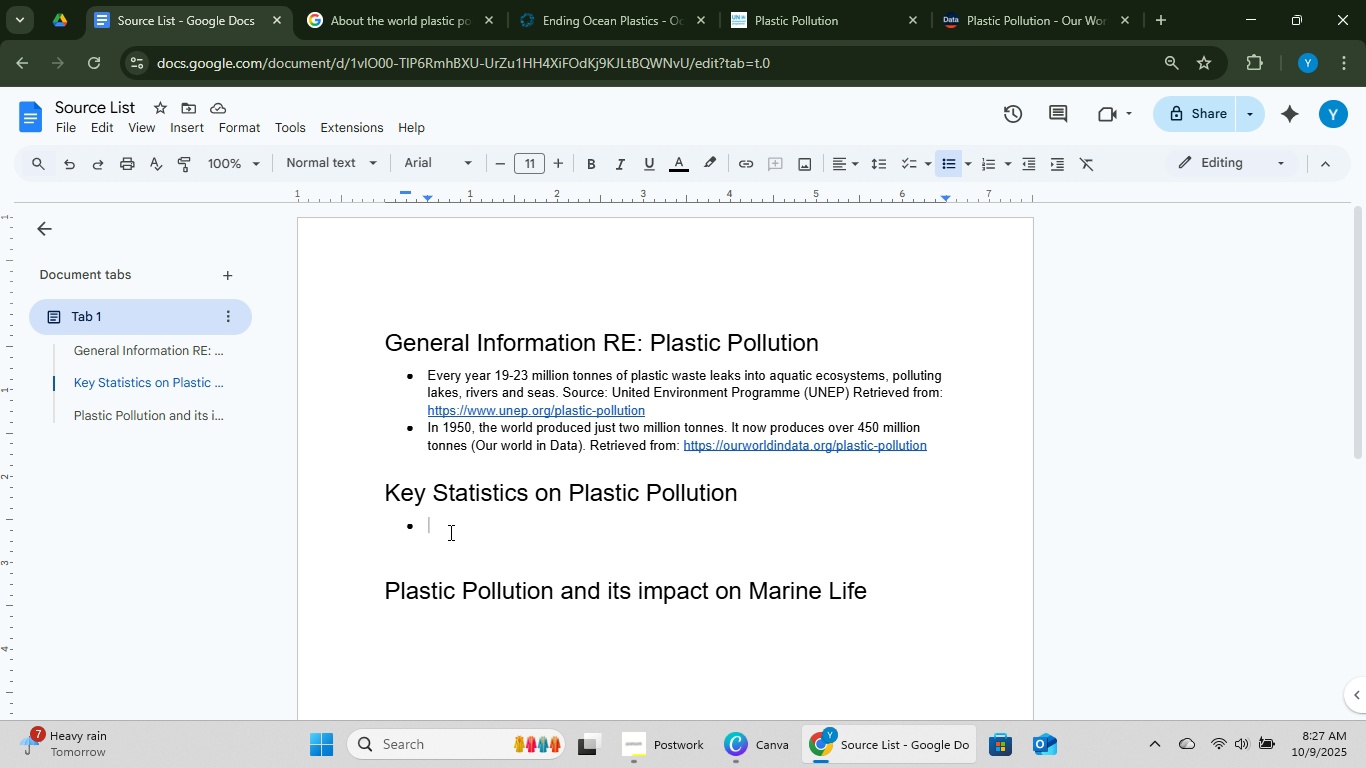 
type(Plastic pro)
key(Backspace)
type(oduction has more than doubled )
 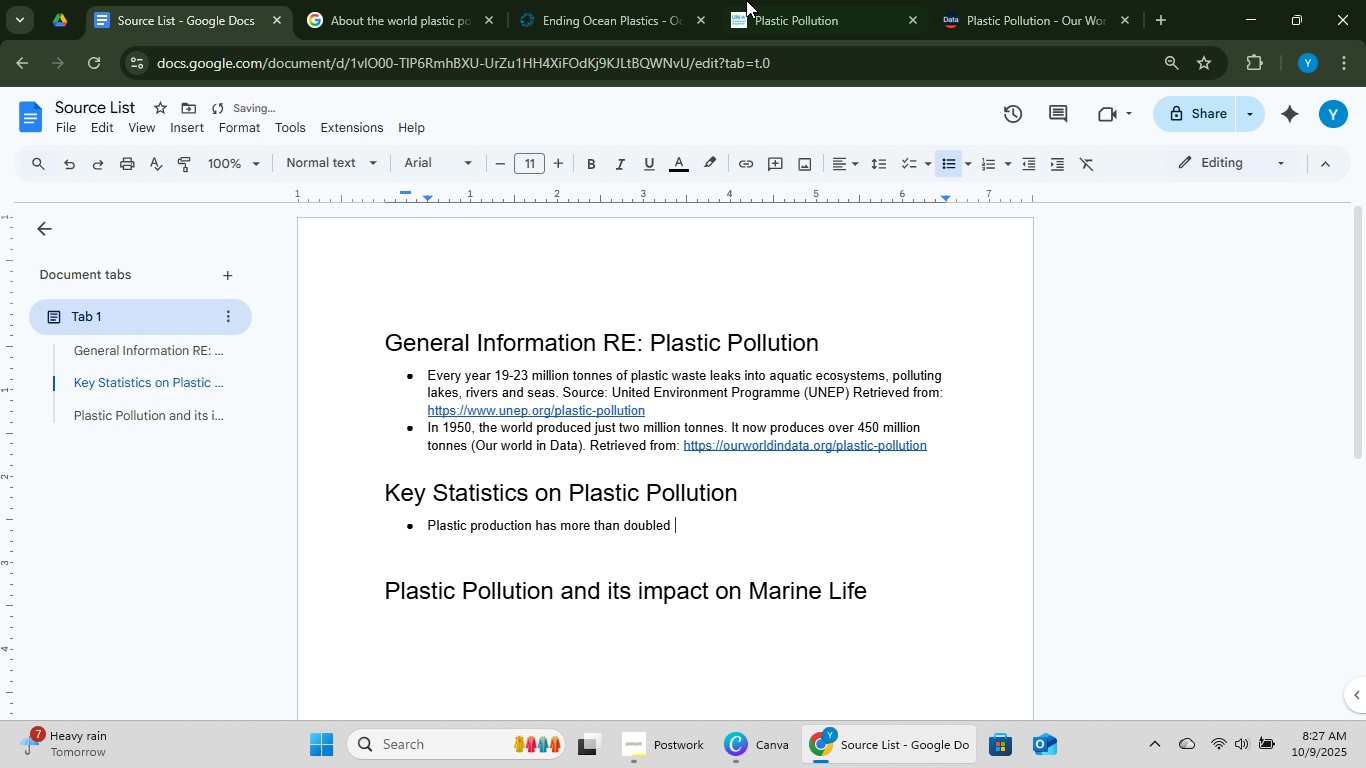 
left_click([1018, 0])
 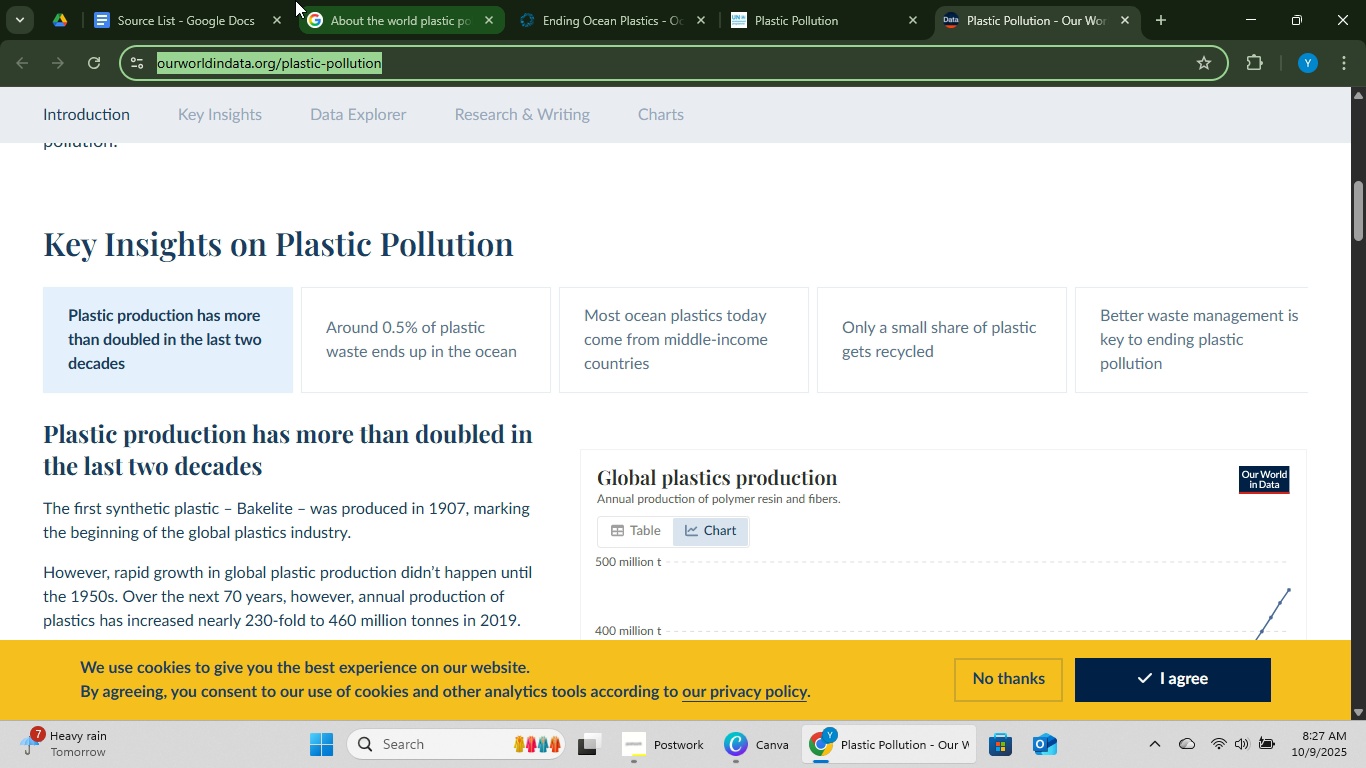 
left_click([261, 0])
 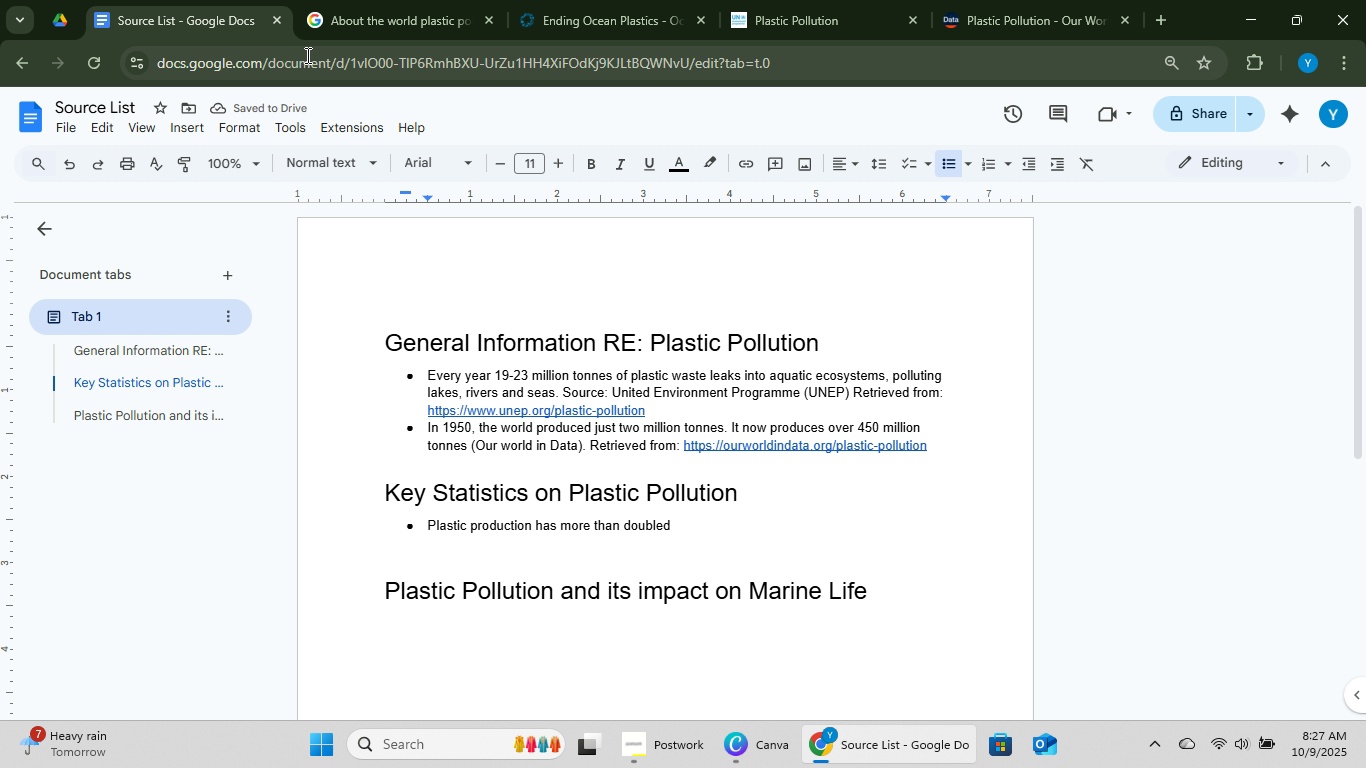 
type(in the last two decaed)
key(Backspace)
key(Backspace)
type(des)
 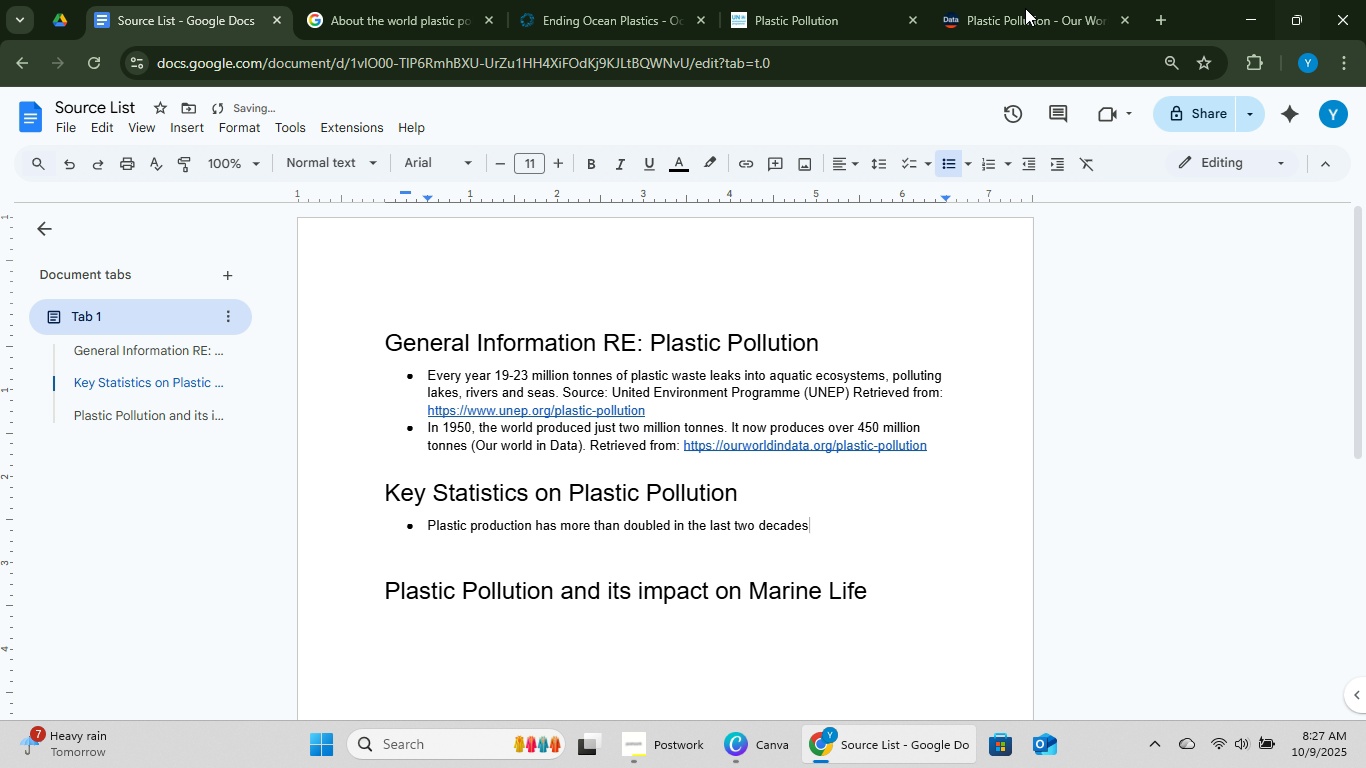 
left_click_drag(start_coordinate=[1015, 0], to_coordinate=[429, 35])
 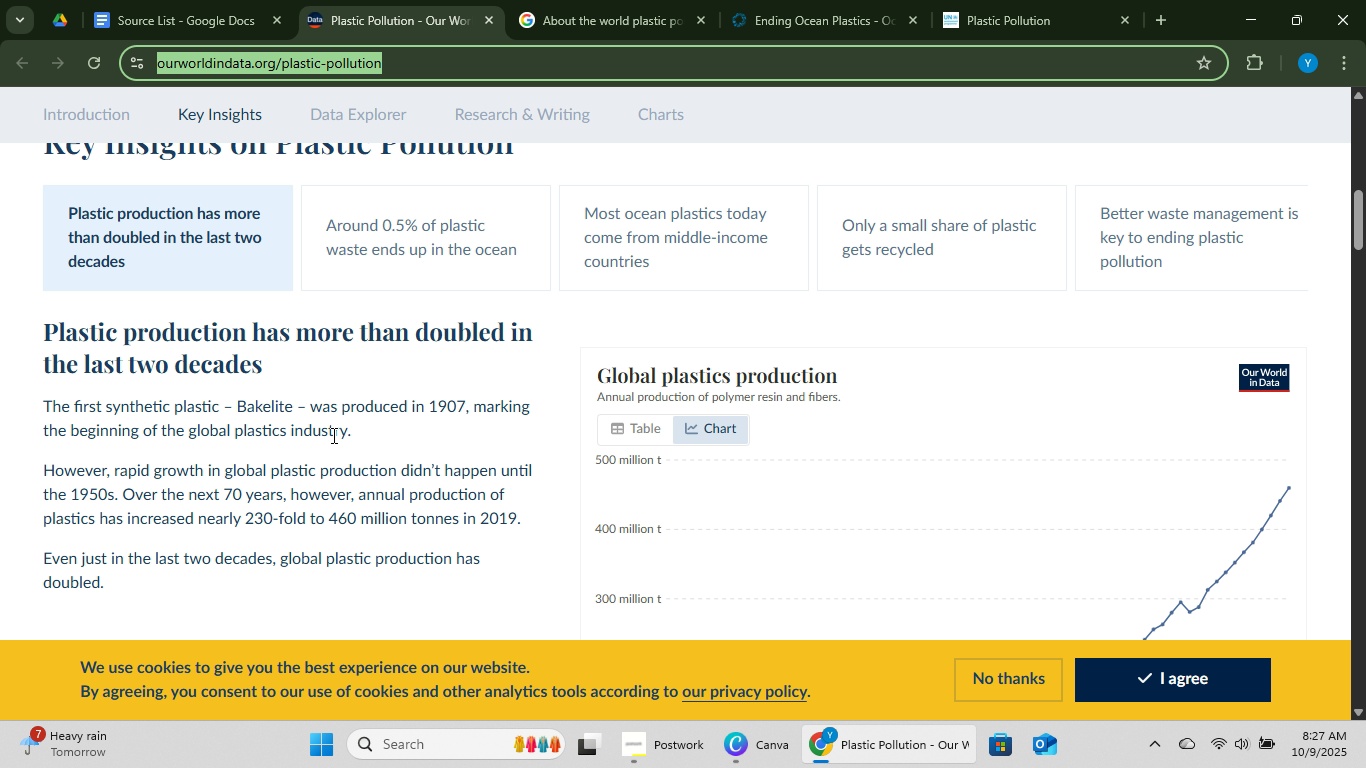 
left_click([398, 417])
 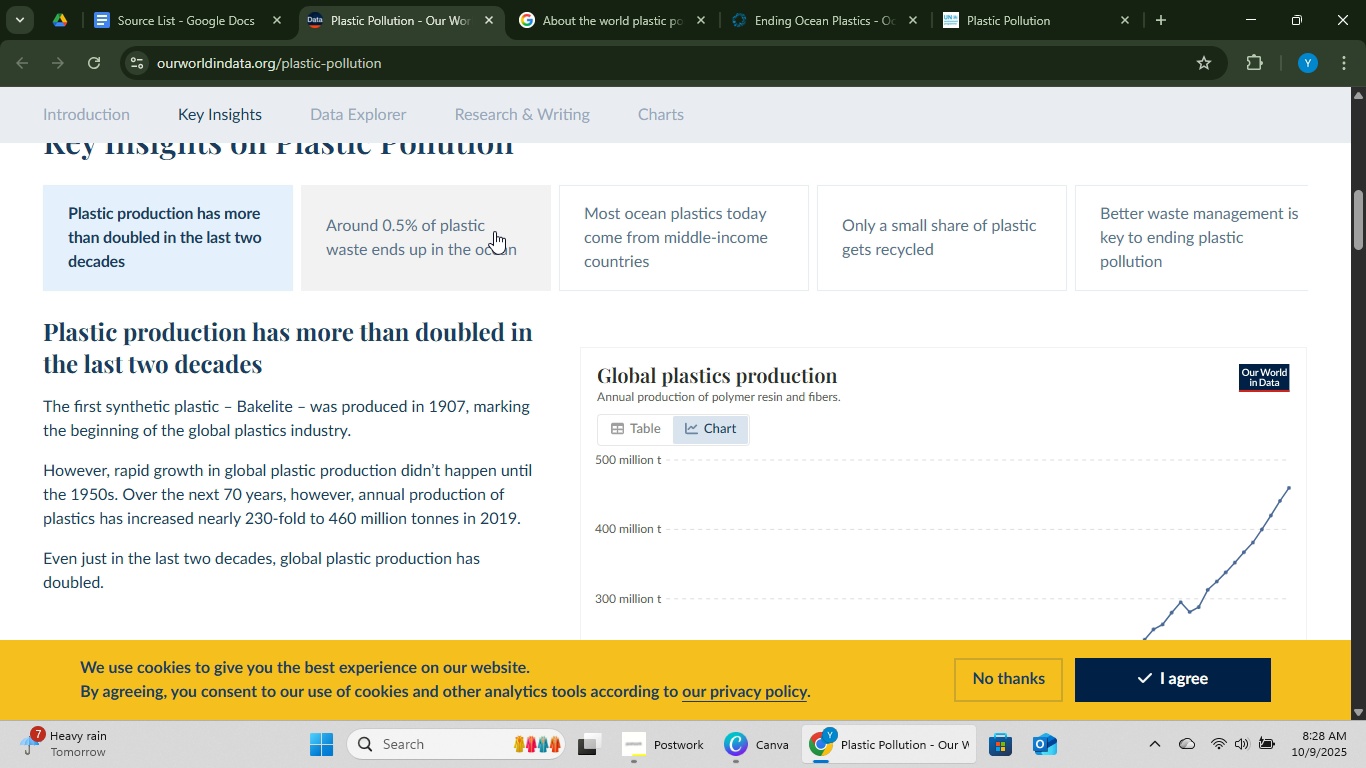 
left_click([494, 230])
 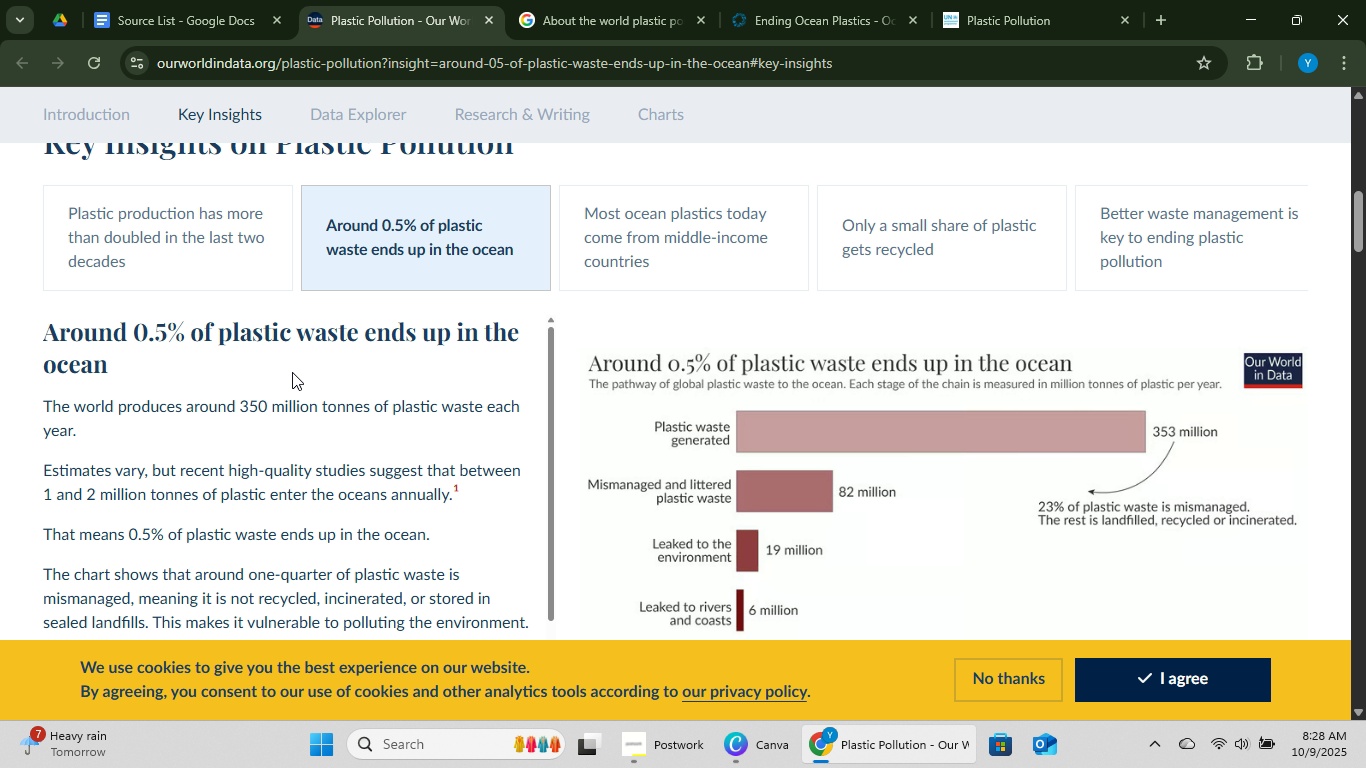 
left_click_drag(start_coordinate=[181, 361], to_coordinate=[45, 339])
 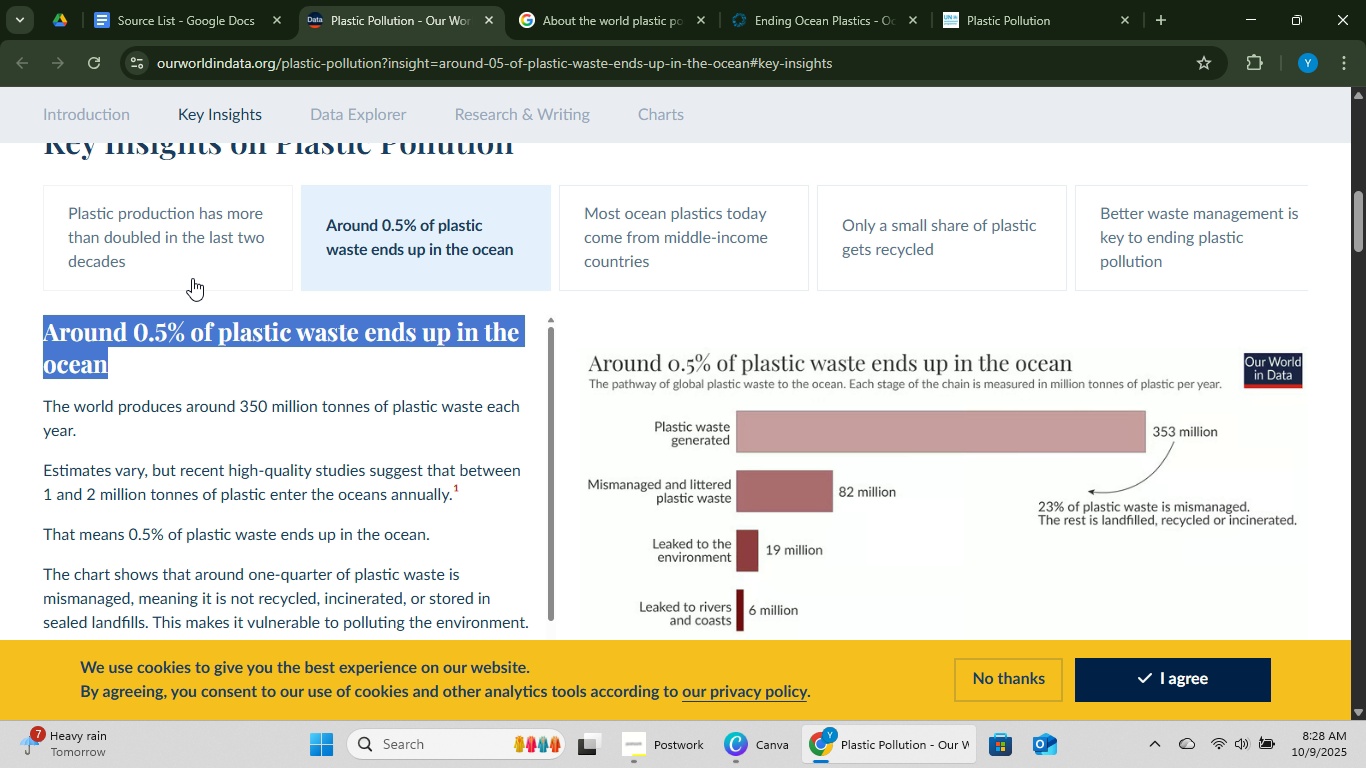 
double_click([192, 261])
 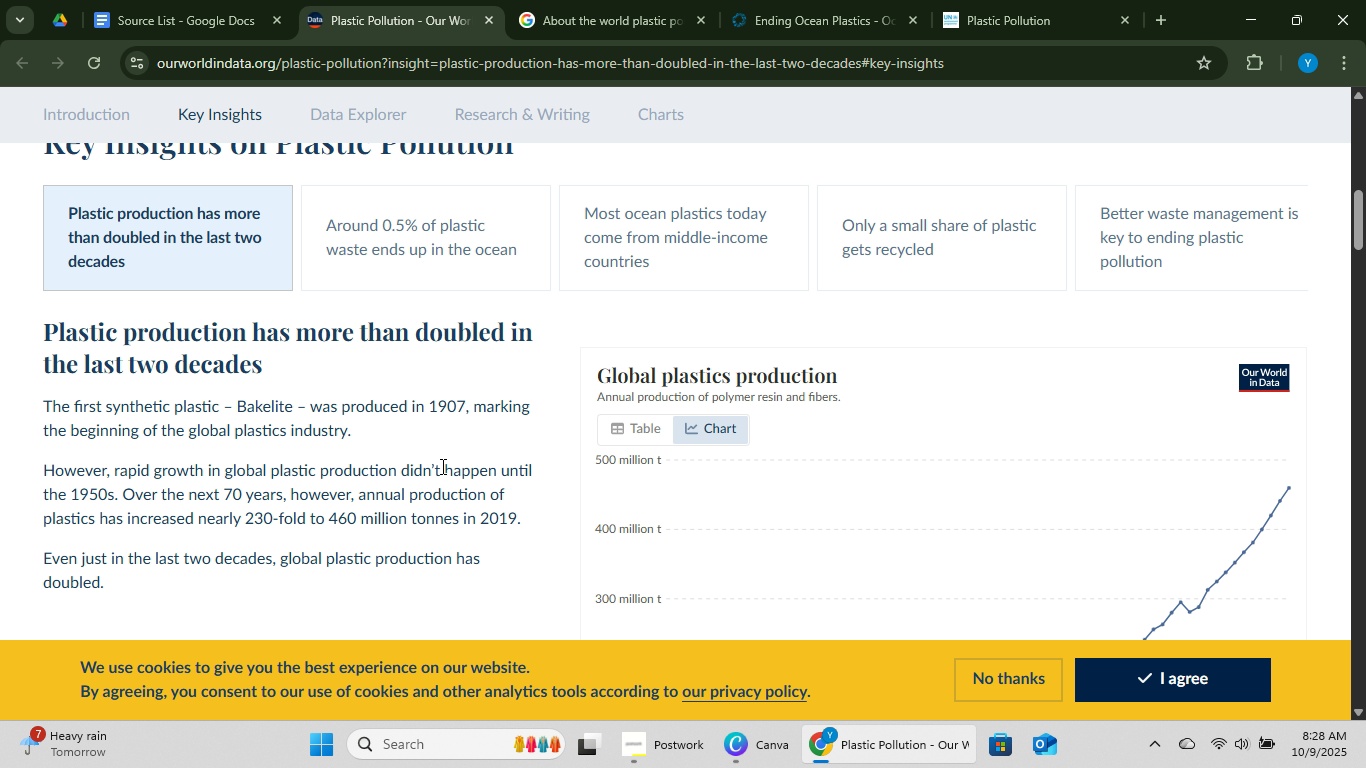 
left_click([155, 0])
 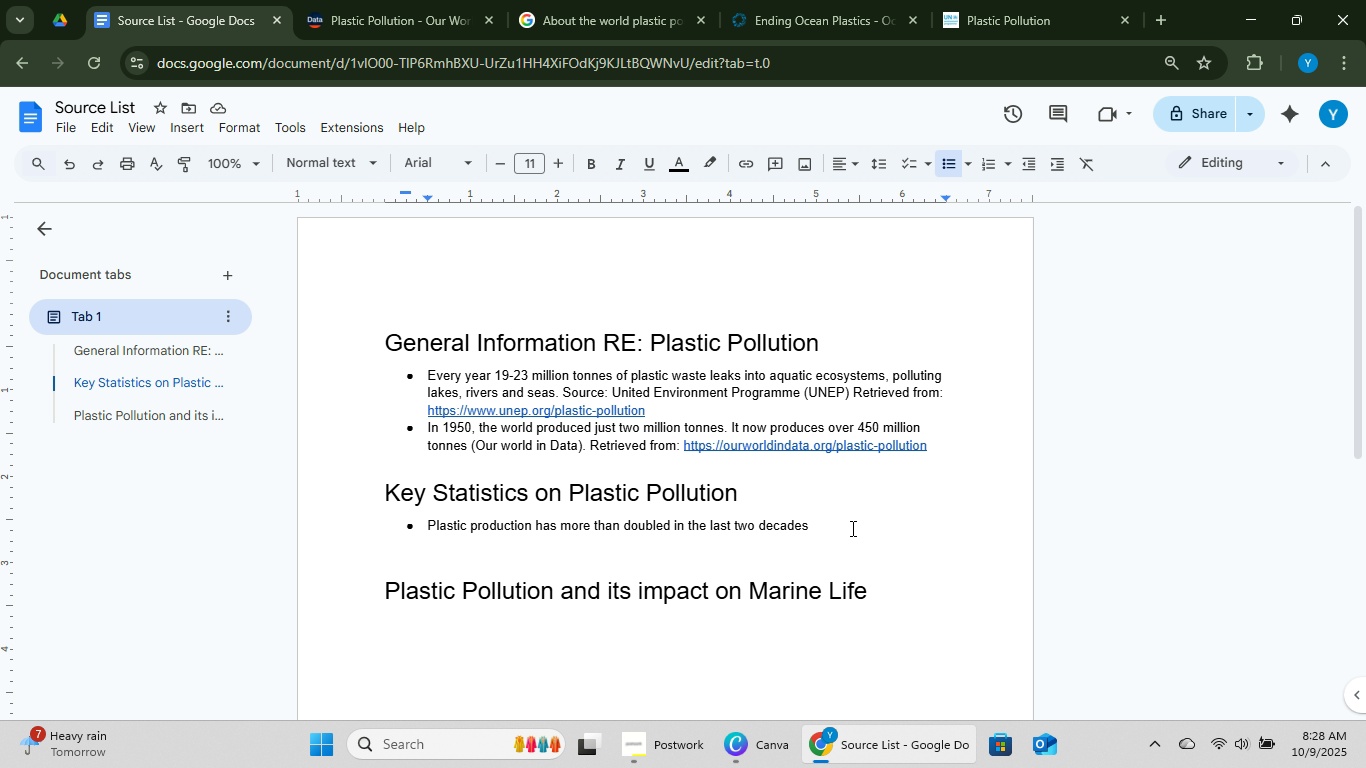 
left_click_drag(start_coordinate=[843, 526], to_coordinate=[427, 527])
 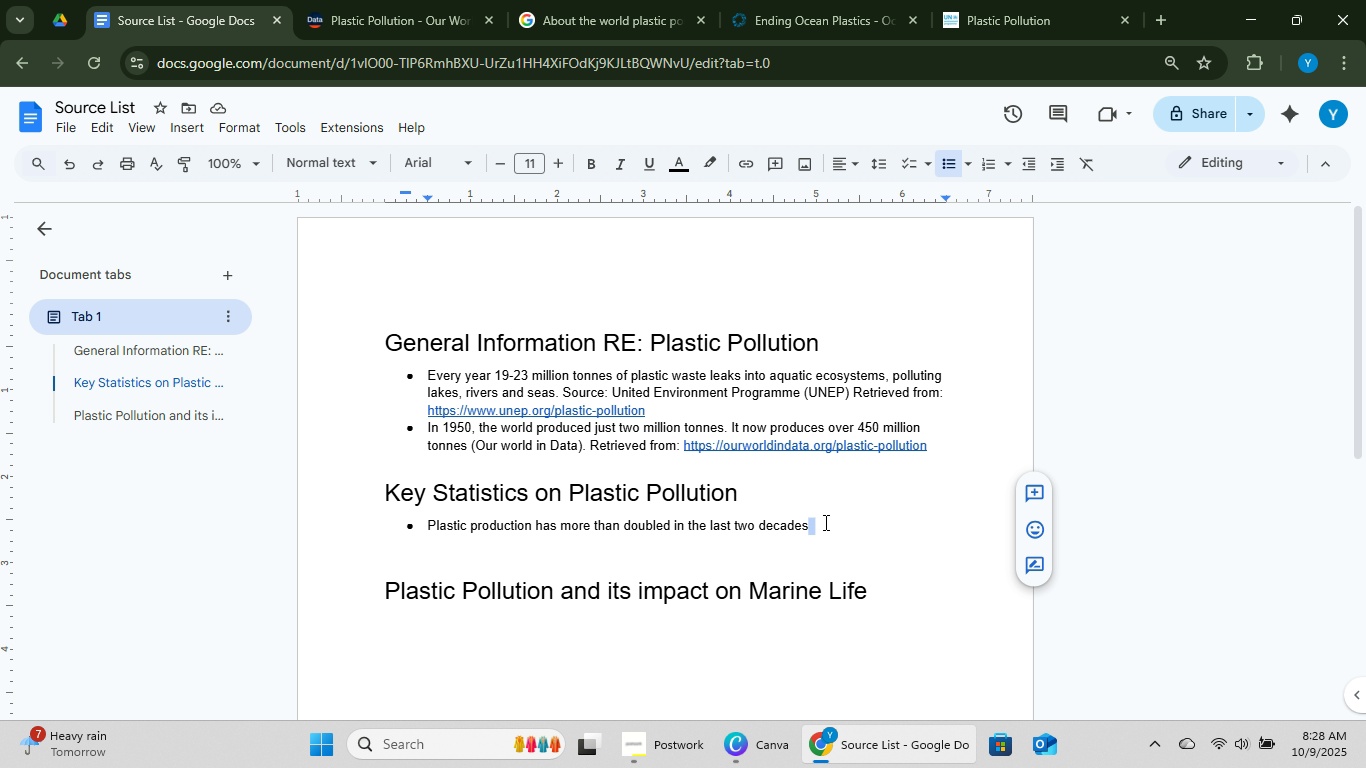 
left_click([823, 526])
 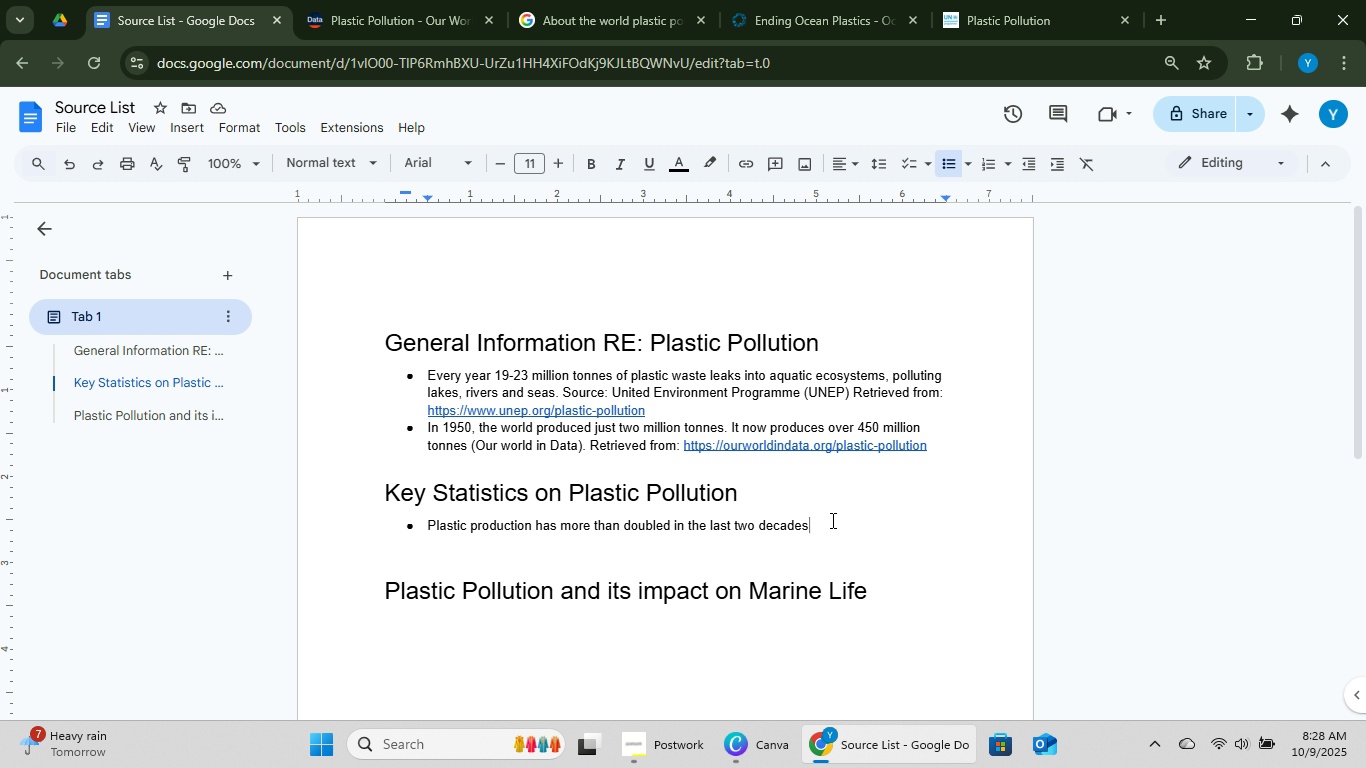 
key(Enter)
 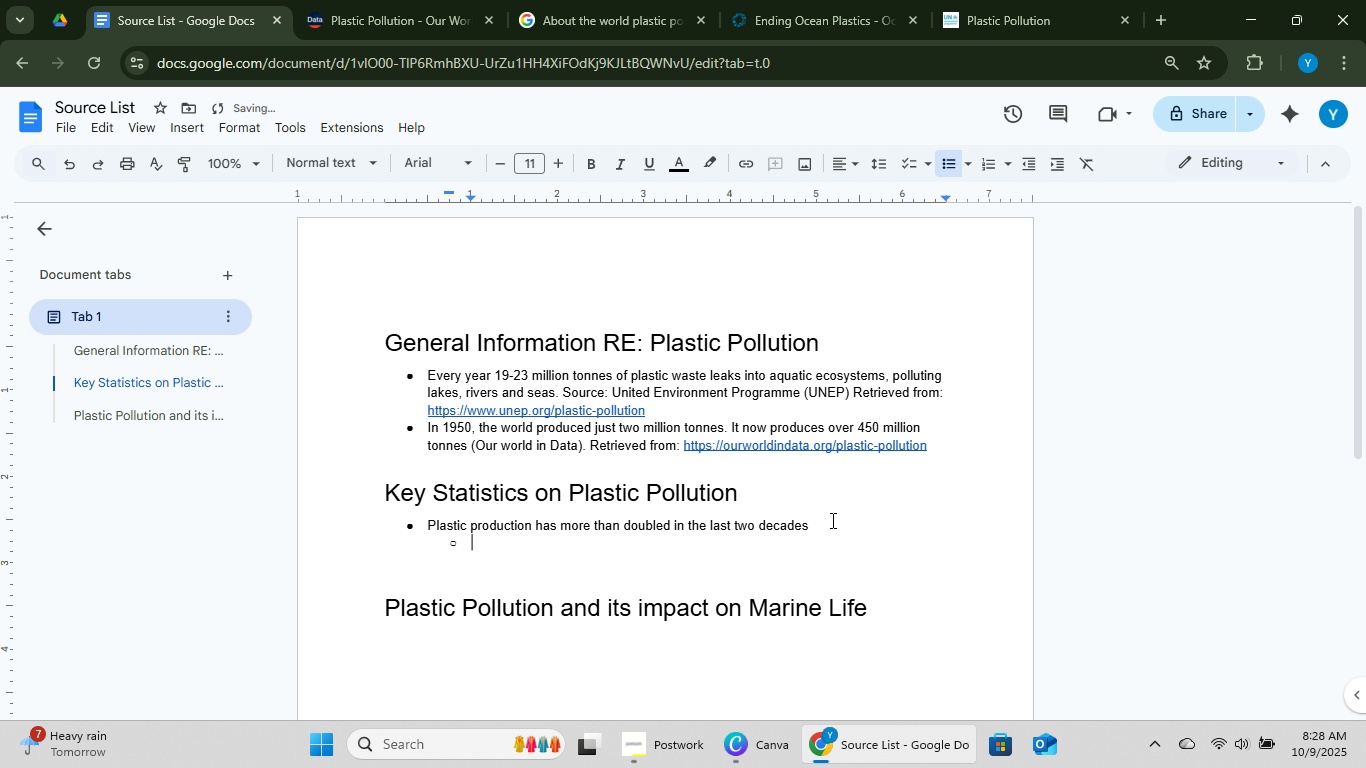 
key(Tab)
 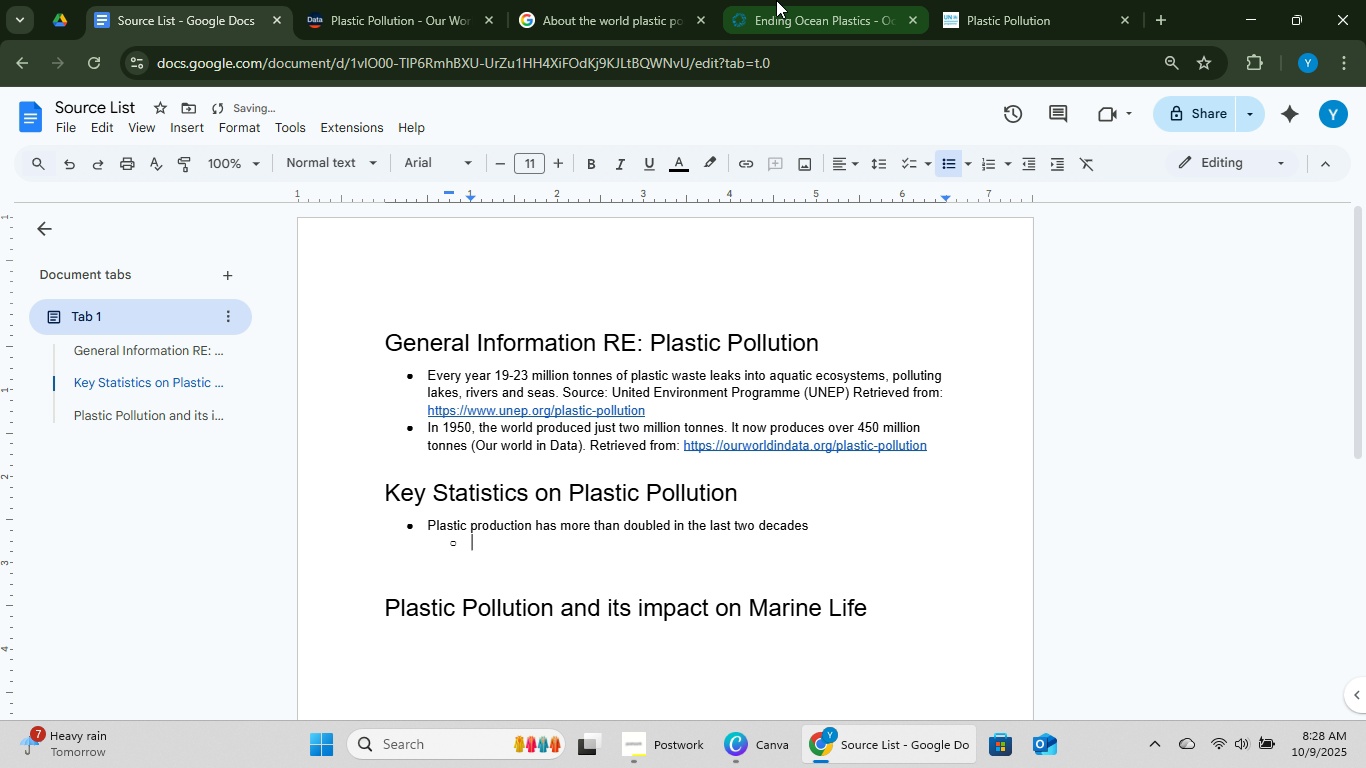 
left_click([790, 0])
 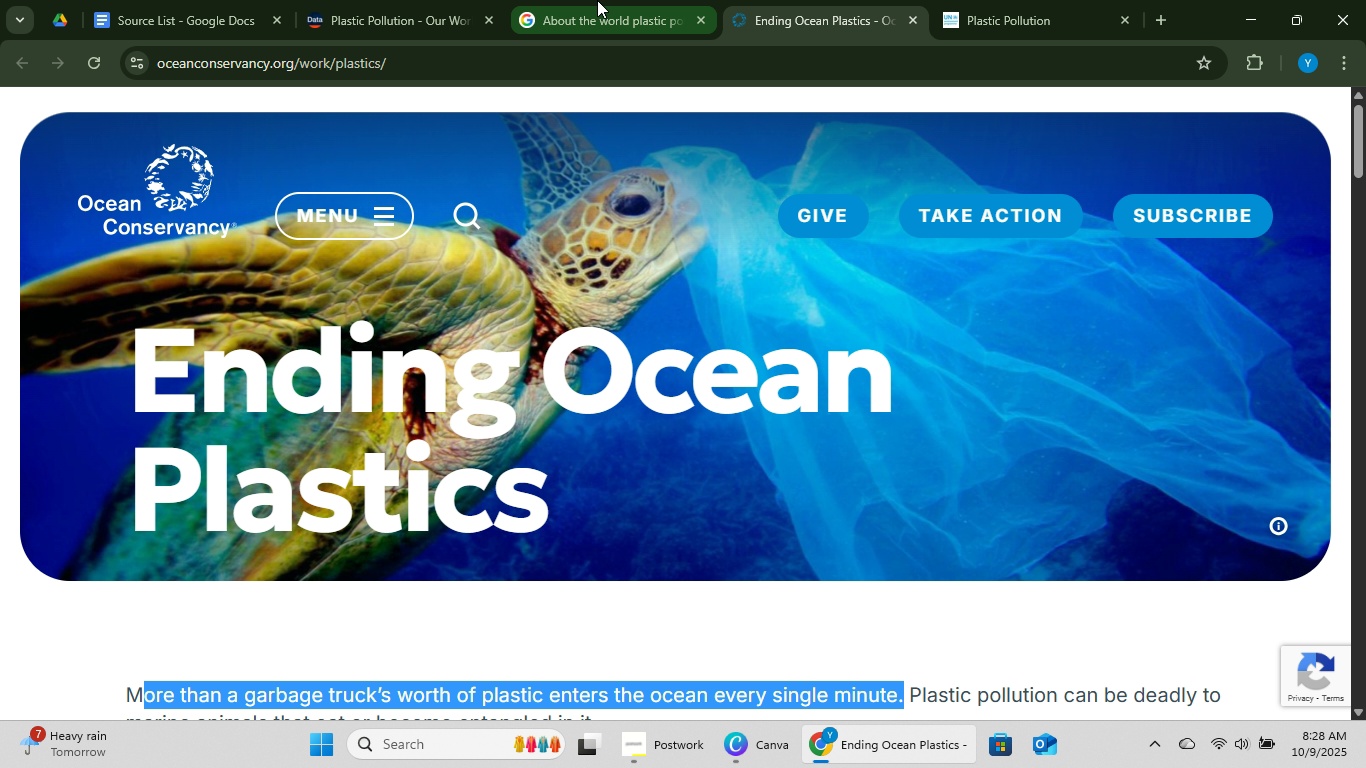 
left_click([425, 0])
 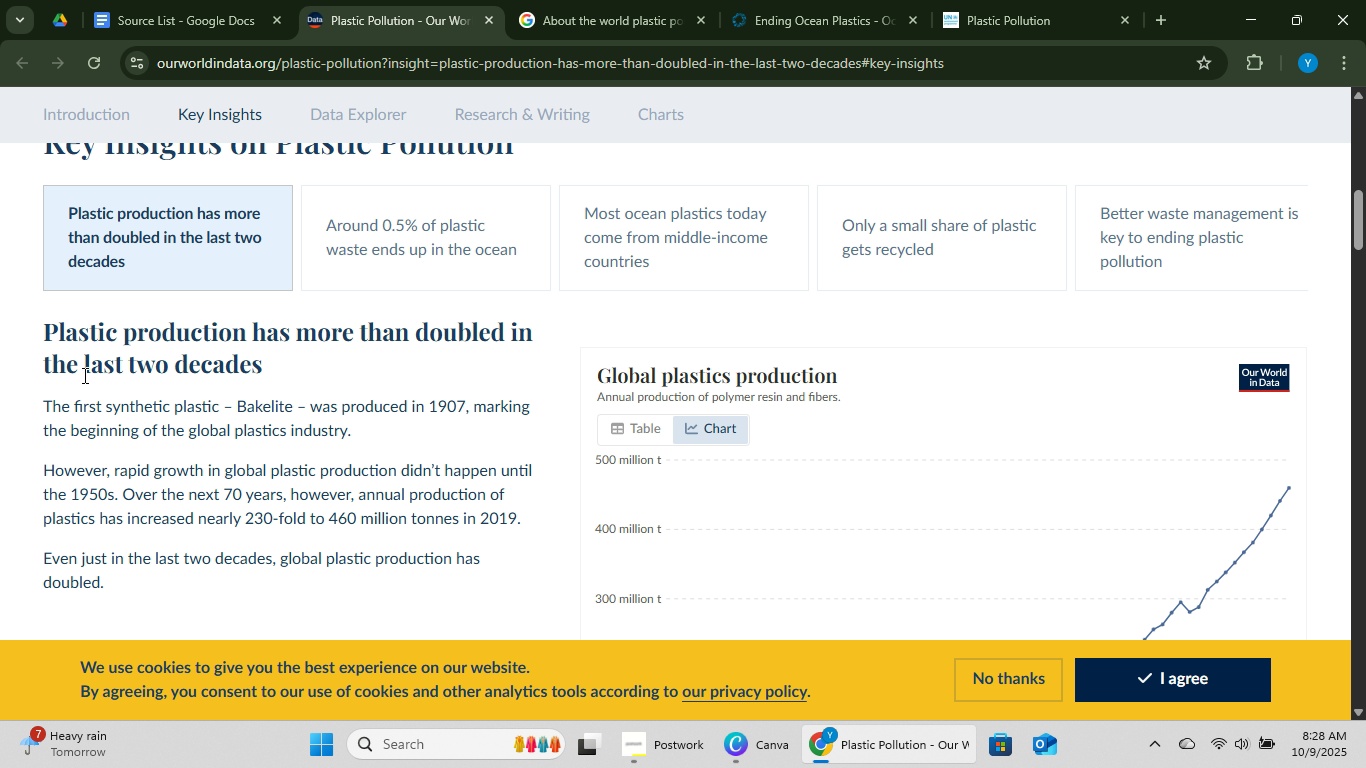 
scroll: coordinate [266, 425], scroll_direction: down, amount: 1.0
 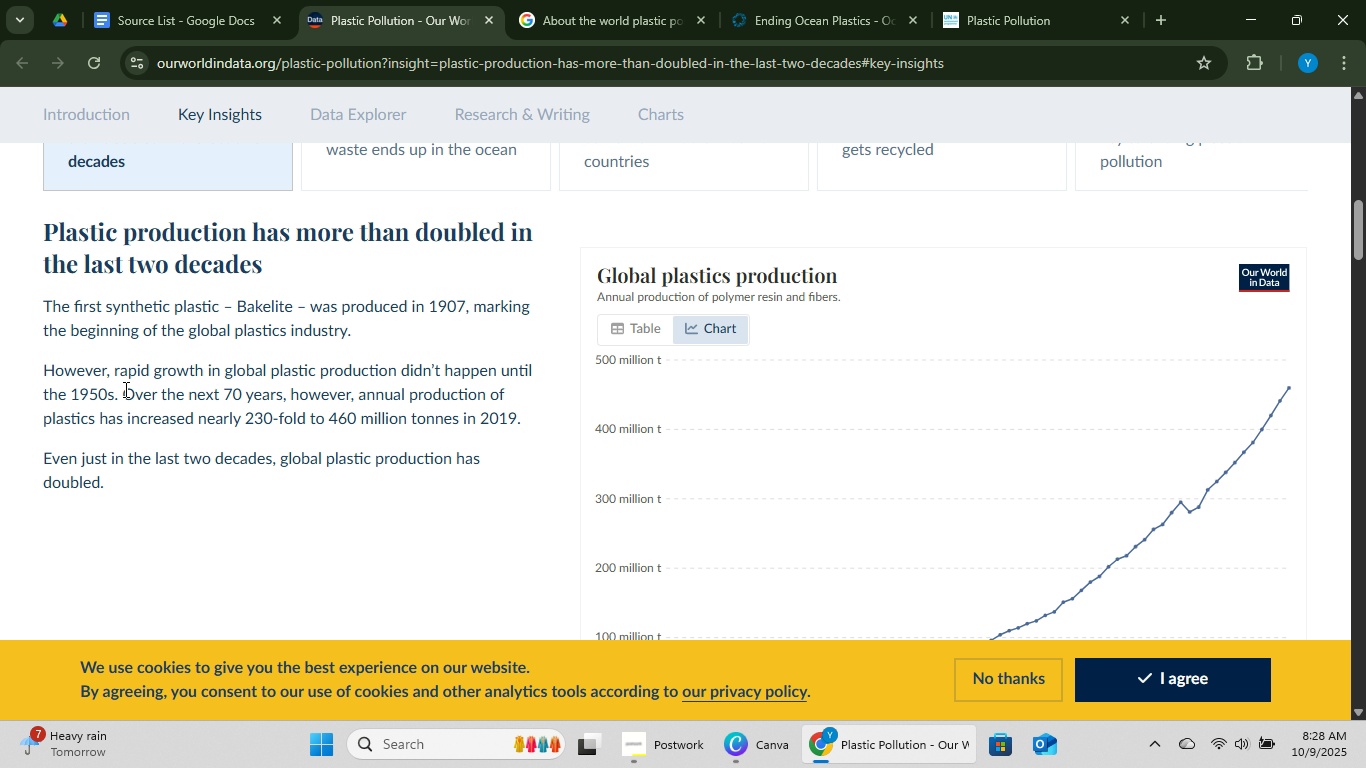 
wait(9.78)
 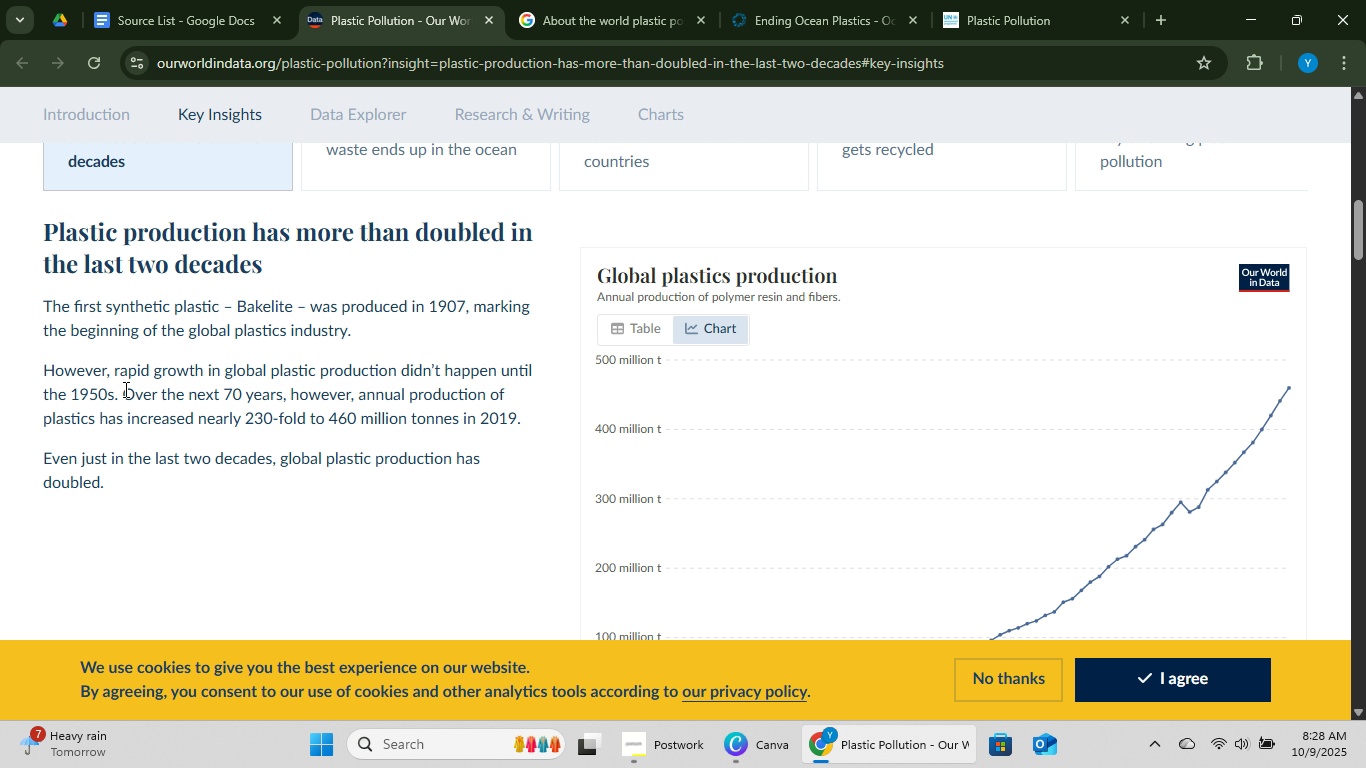 
left_click_drag(start_coordinate=[356, 393], to_coordinate=[515, 426])
 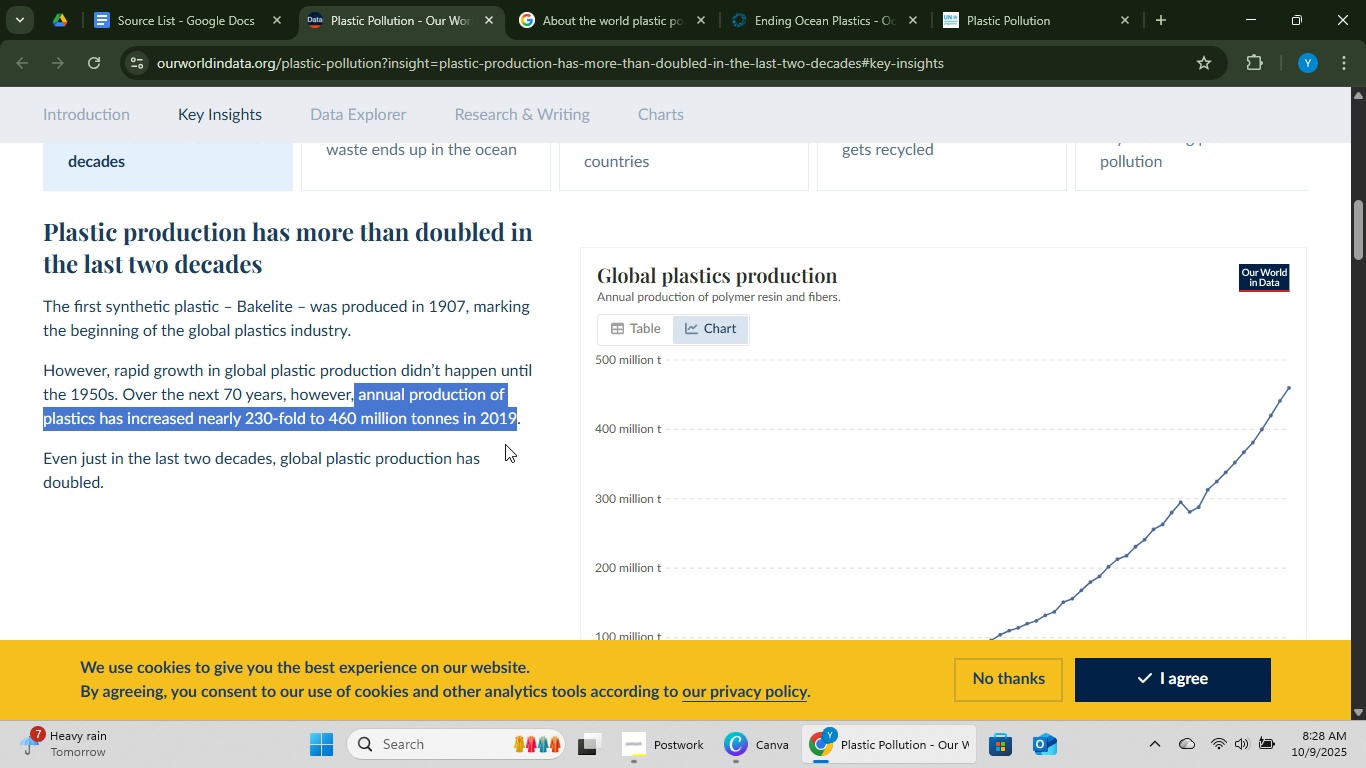 
key(Control+C)
 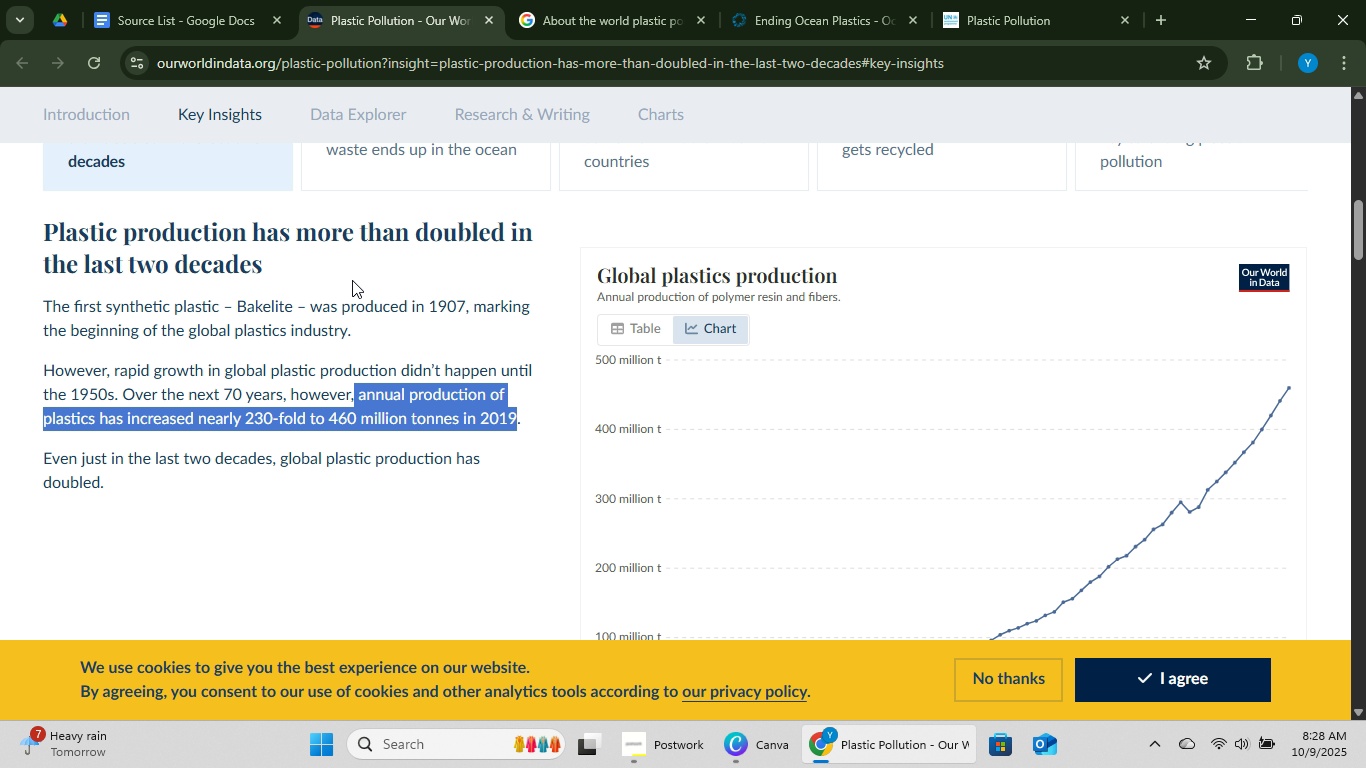 
key(Control+C)
 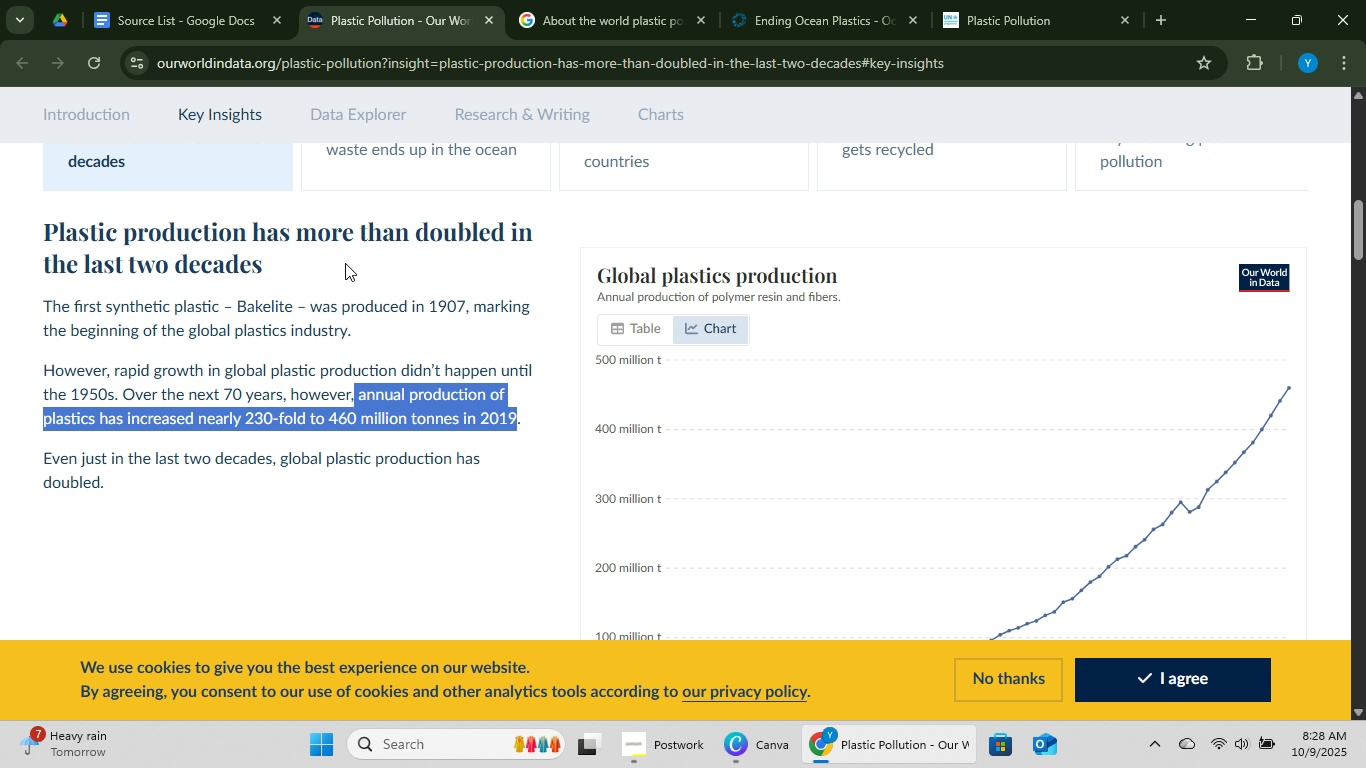 
key(Control+C)
 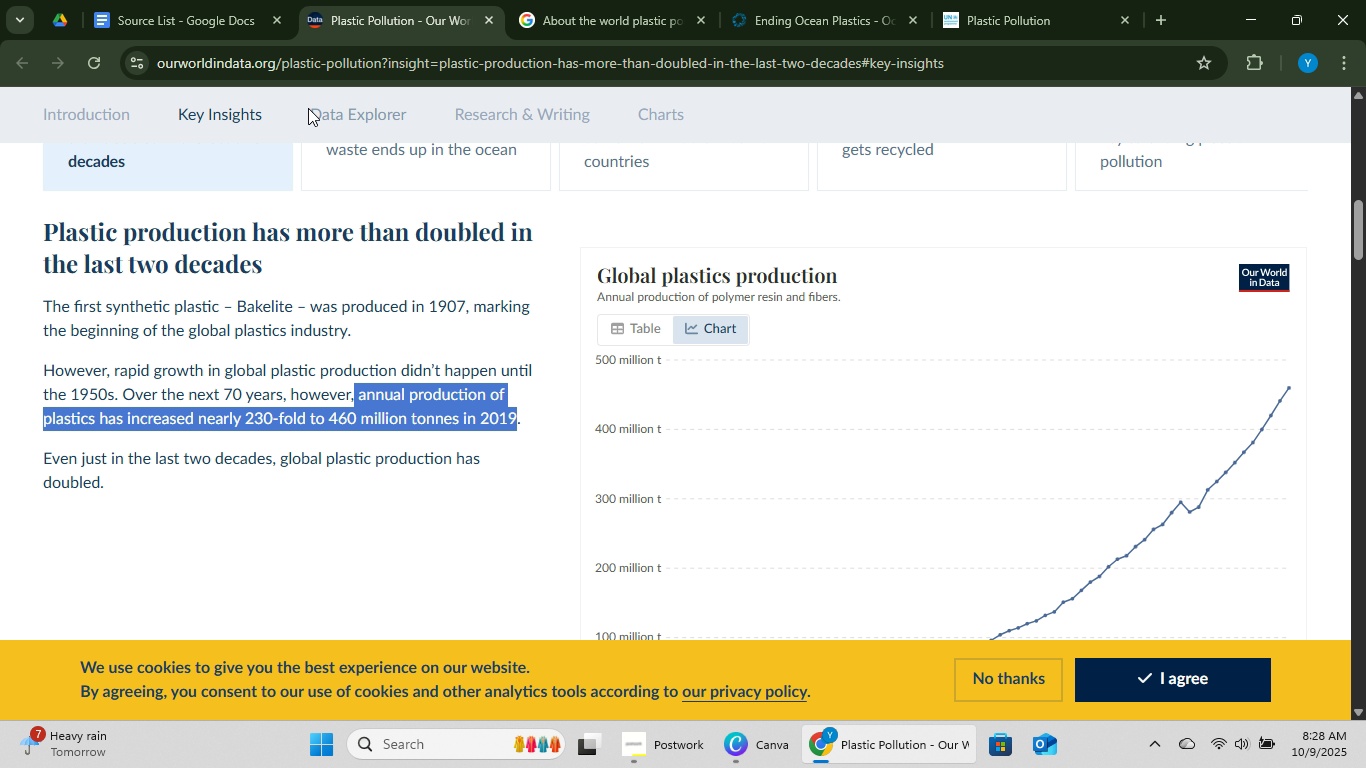 
key(Control+C)
 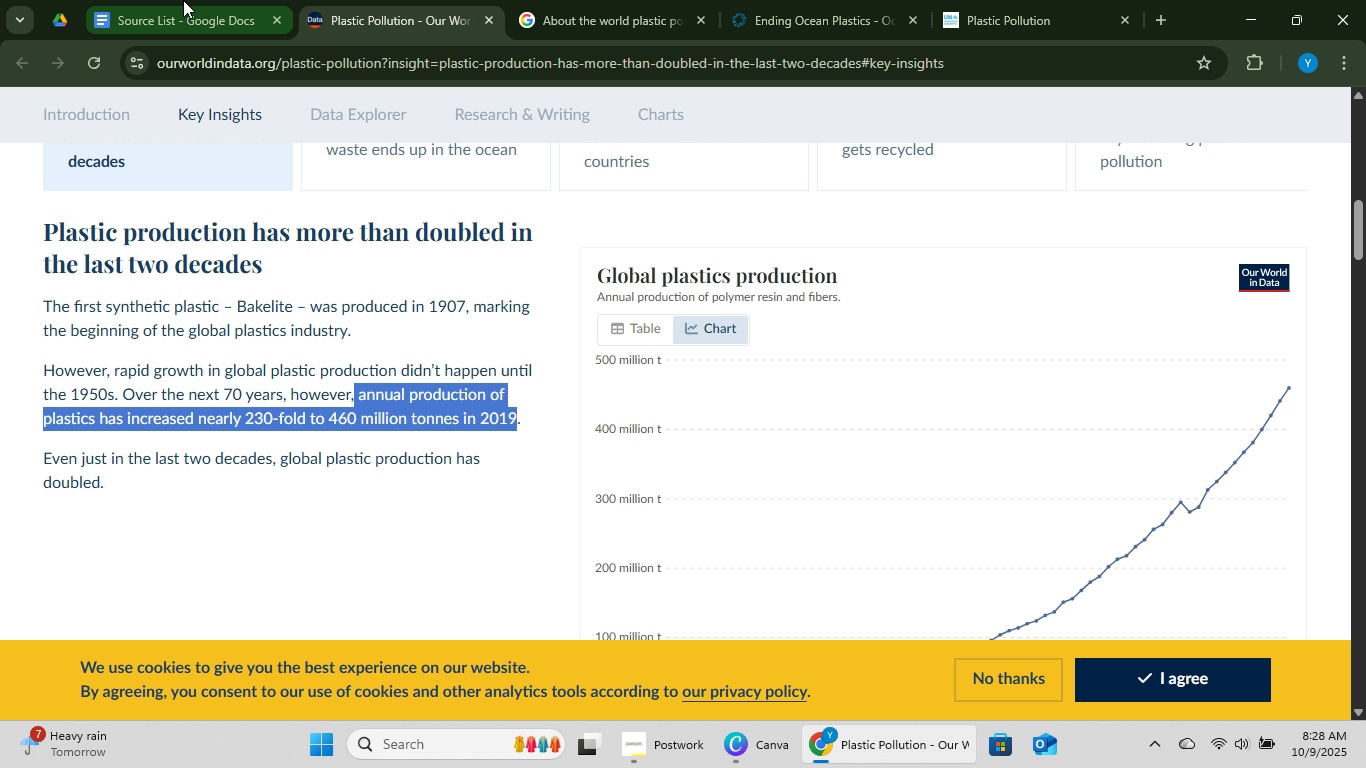 
left_click([183, 0])
 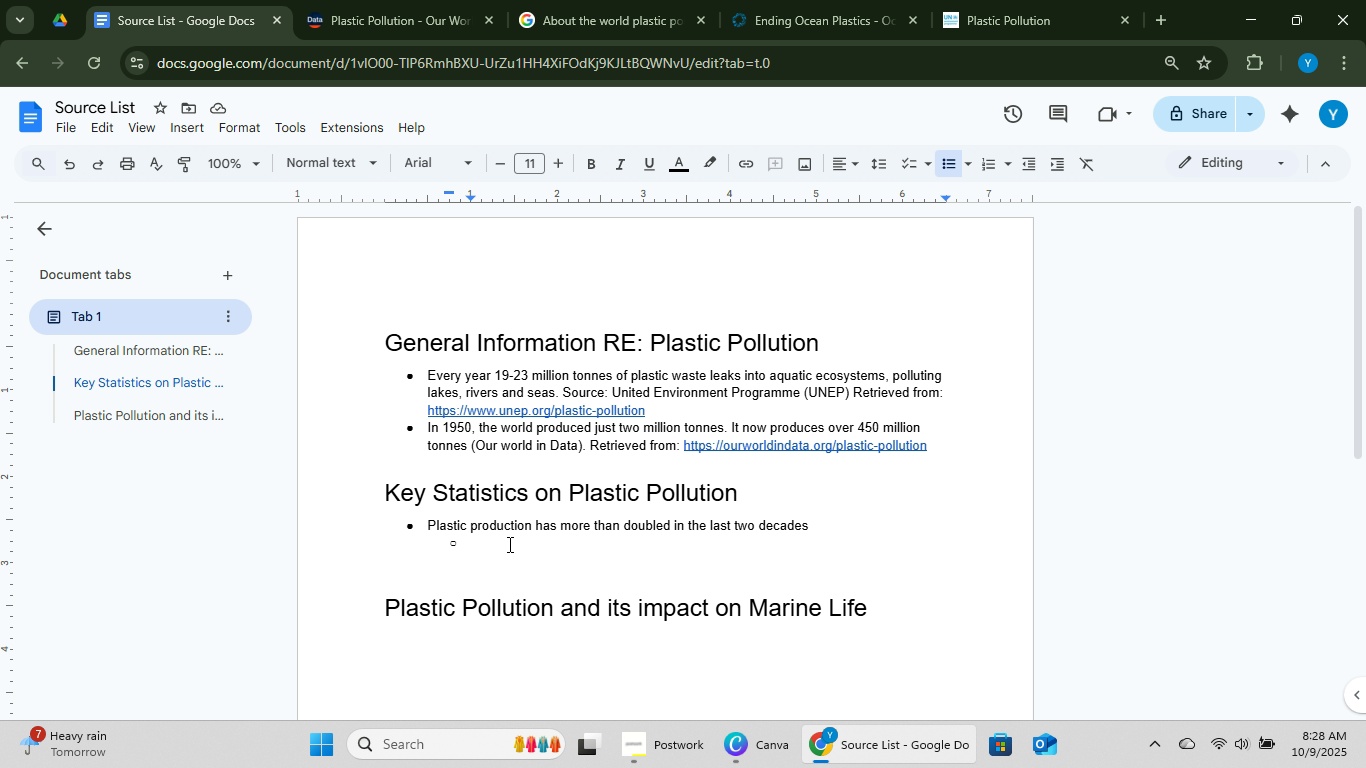 
right_click([507, 544])
 